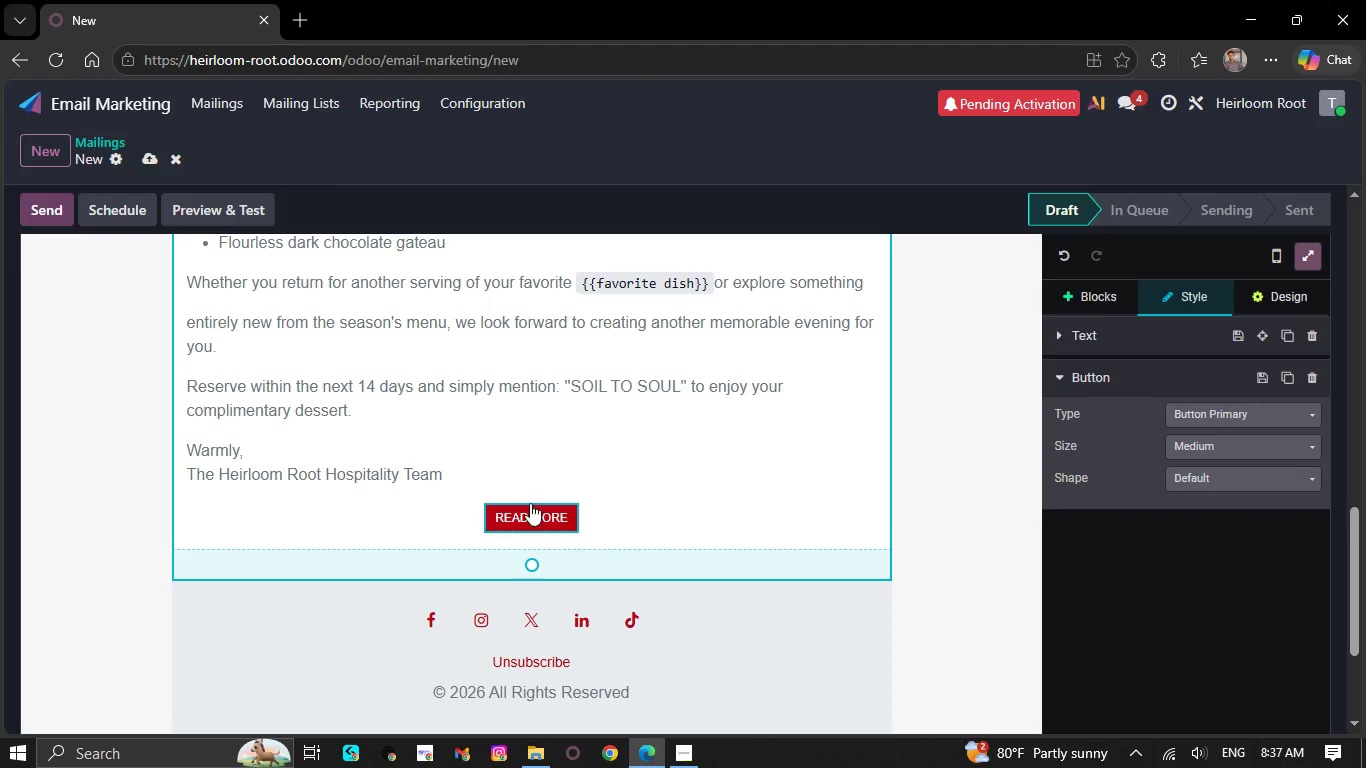 
left_click([530, 504])
 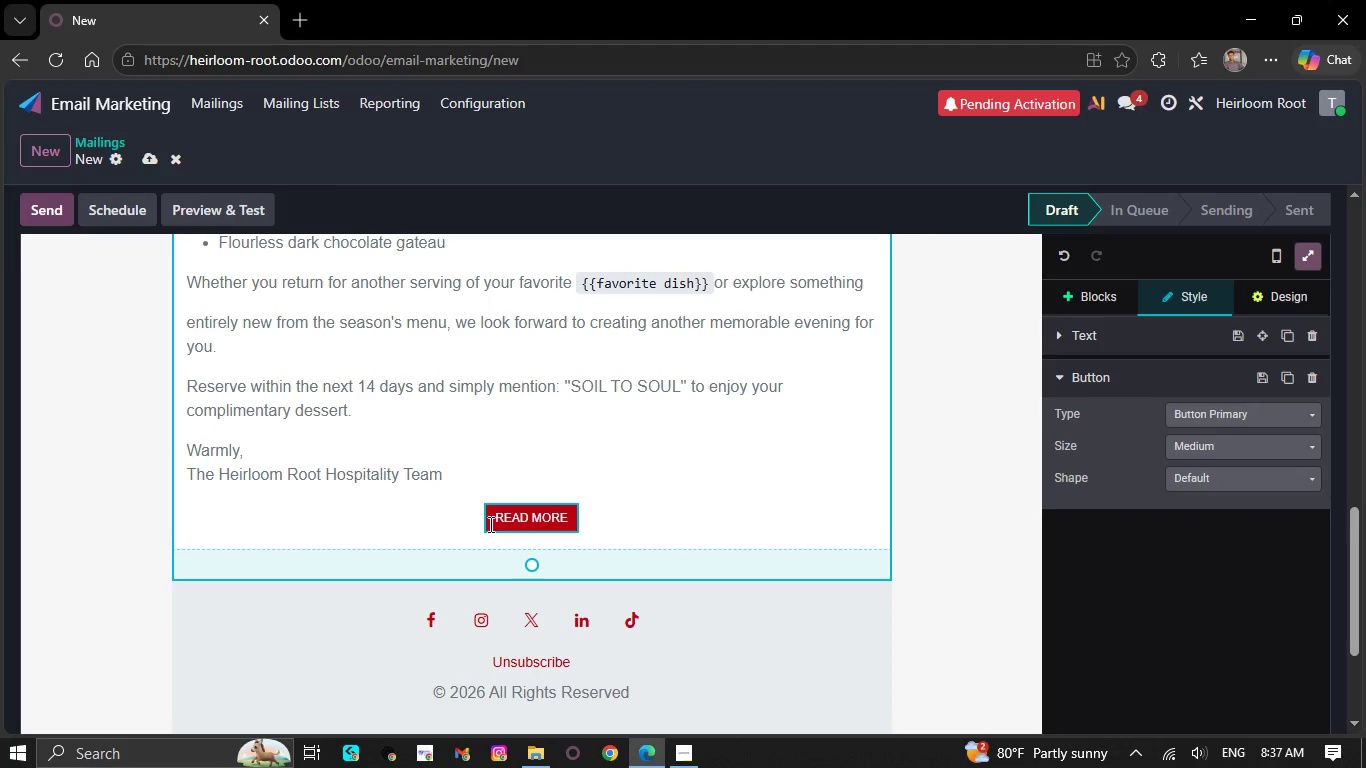 
double_click([489, 524])
 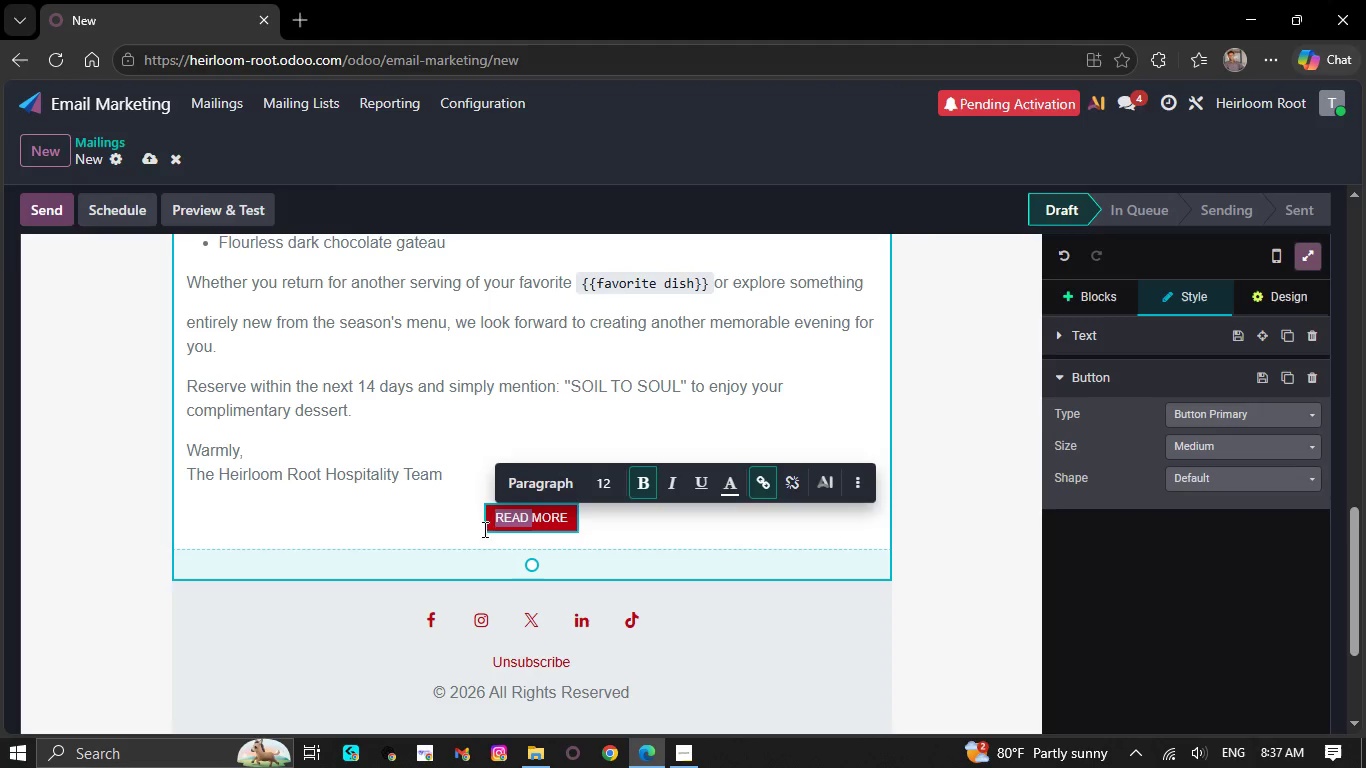 
left_click([486, 528])
 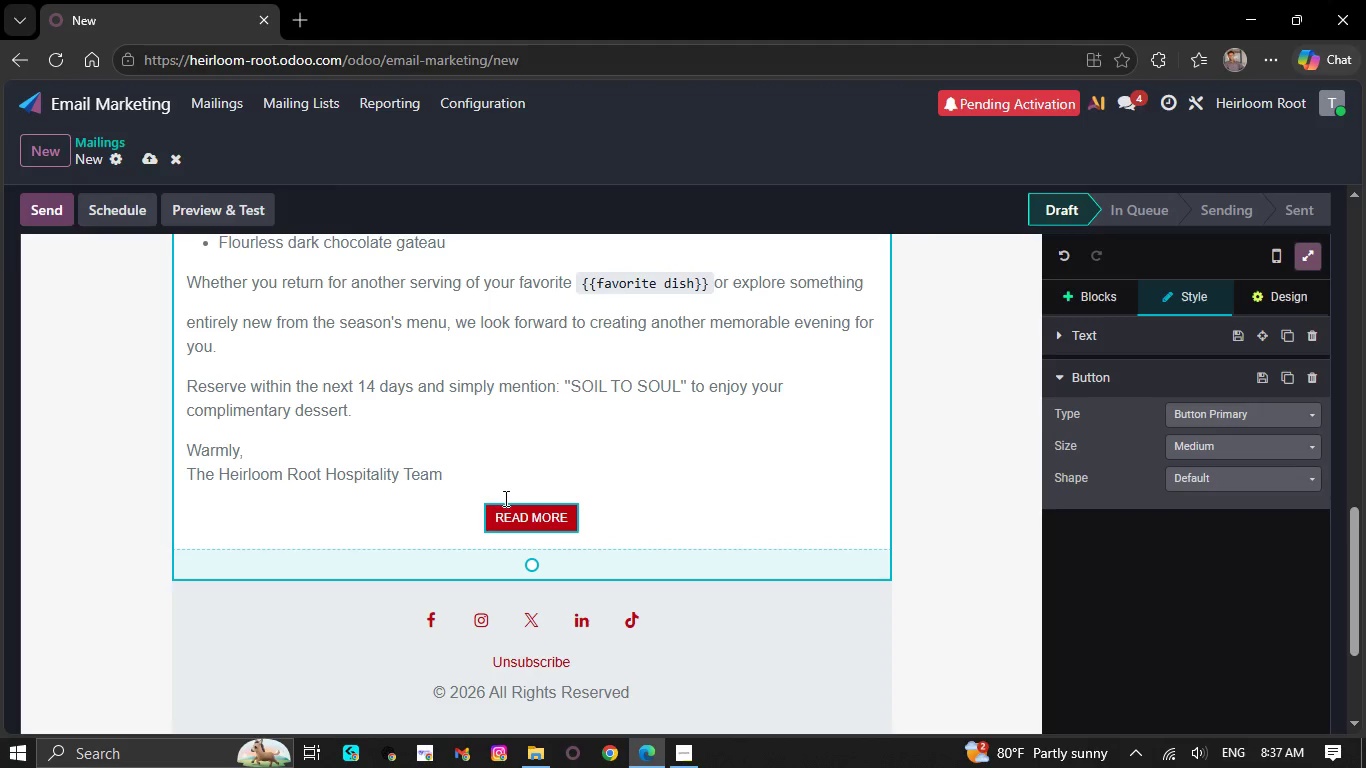 
left_click([505, 498])
 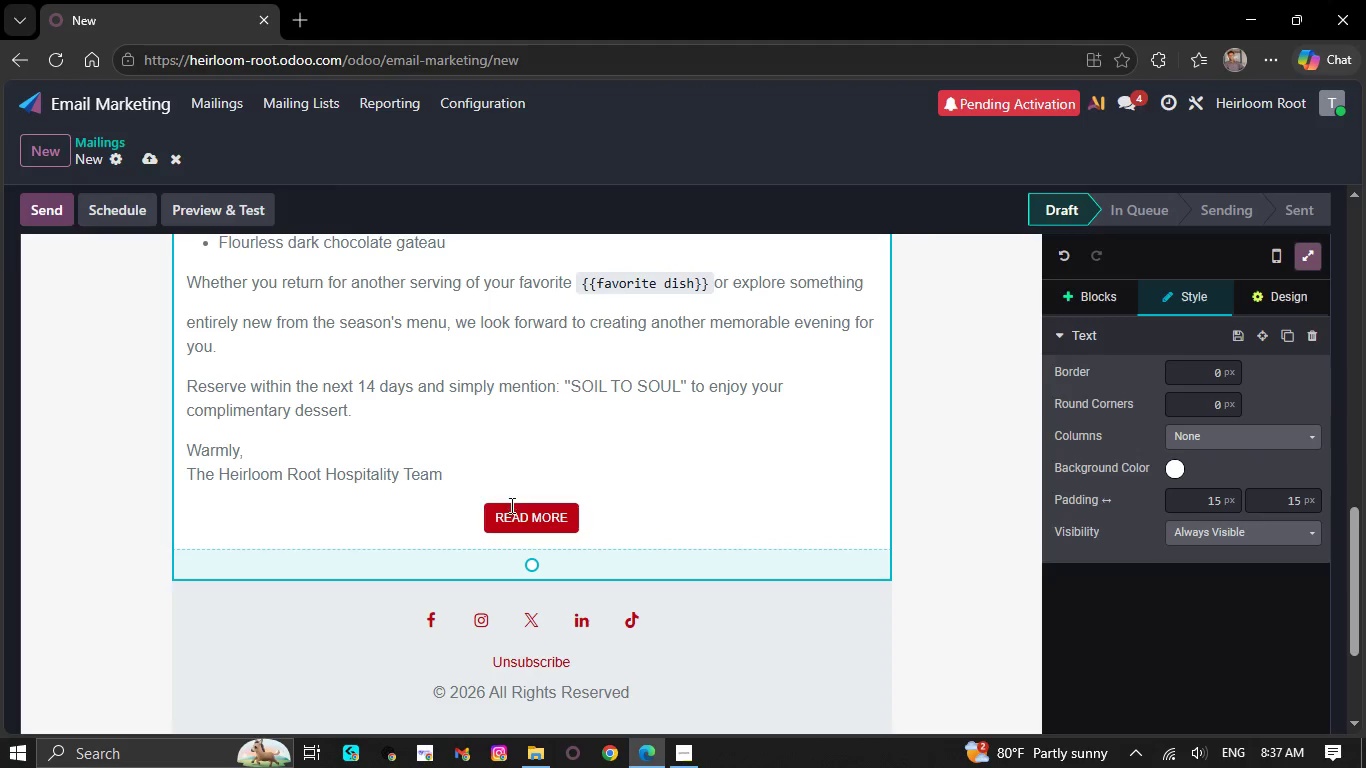 
left_click([511, 506])
 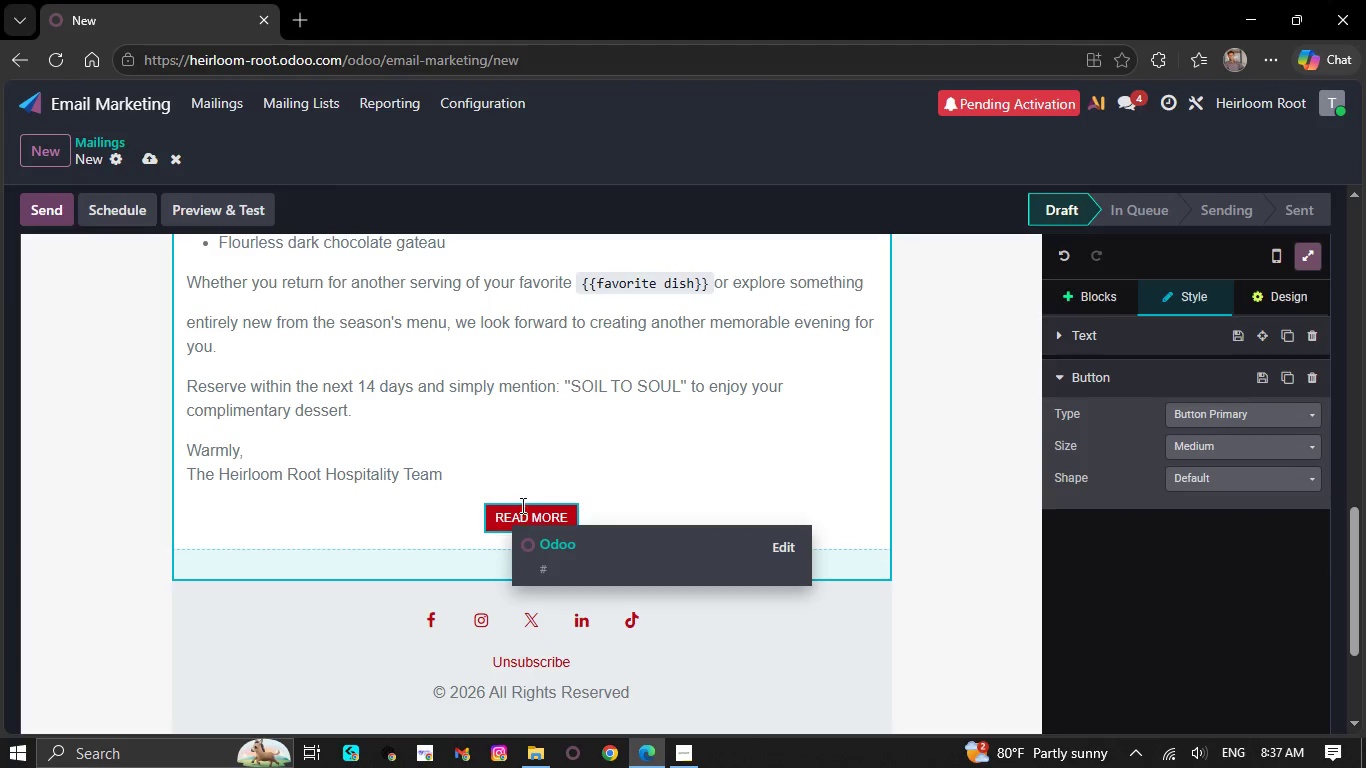 
left_click_drag(start_coordinate=[524, 502], to_coordinate=[526, 467])
 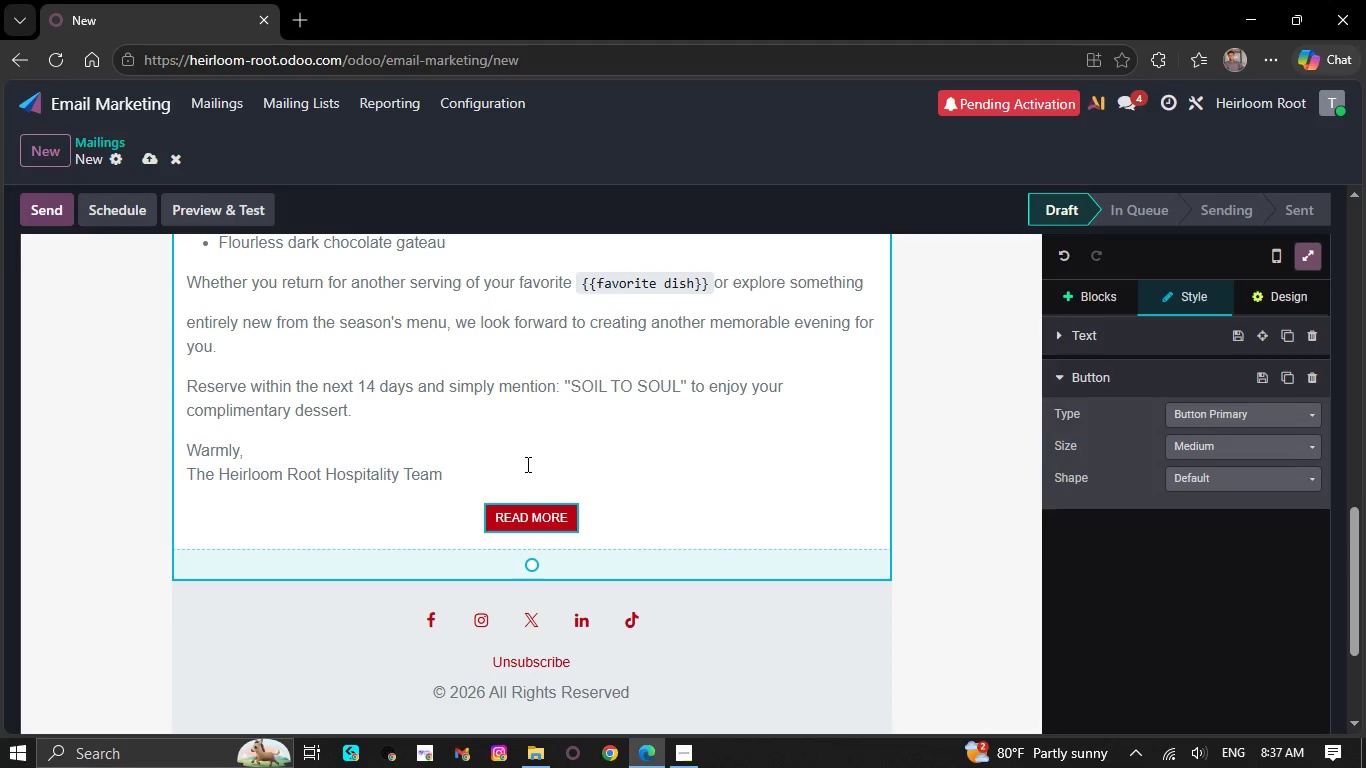 
left_click_drag(start_coordinate=[526, 464], to_coordinate=[528, 445])
 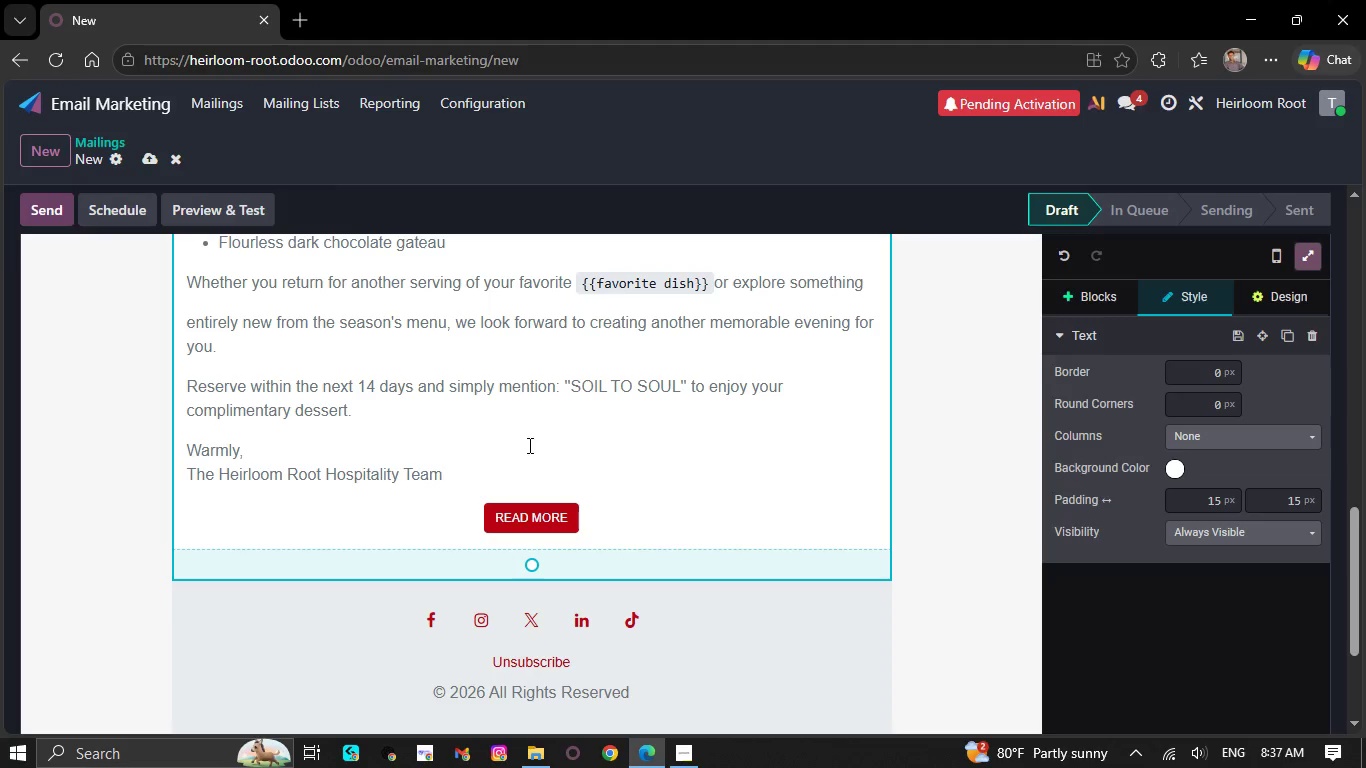 
left_click_drag(start_coordinate=[528, 445], to_coordinate=[528, 439])
 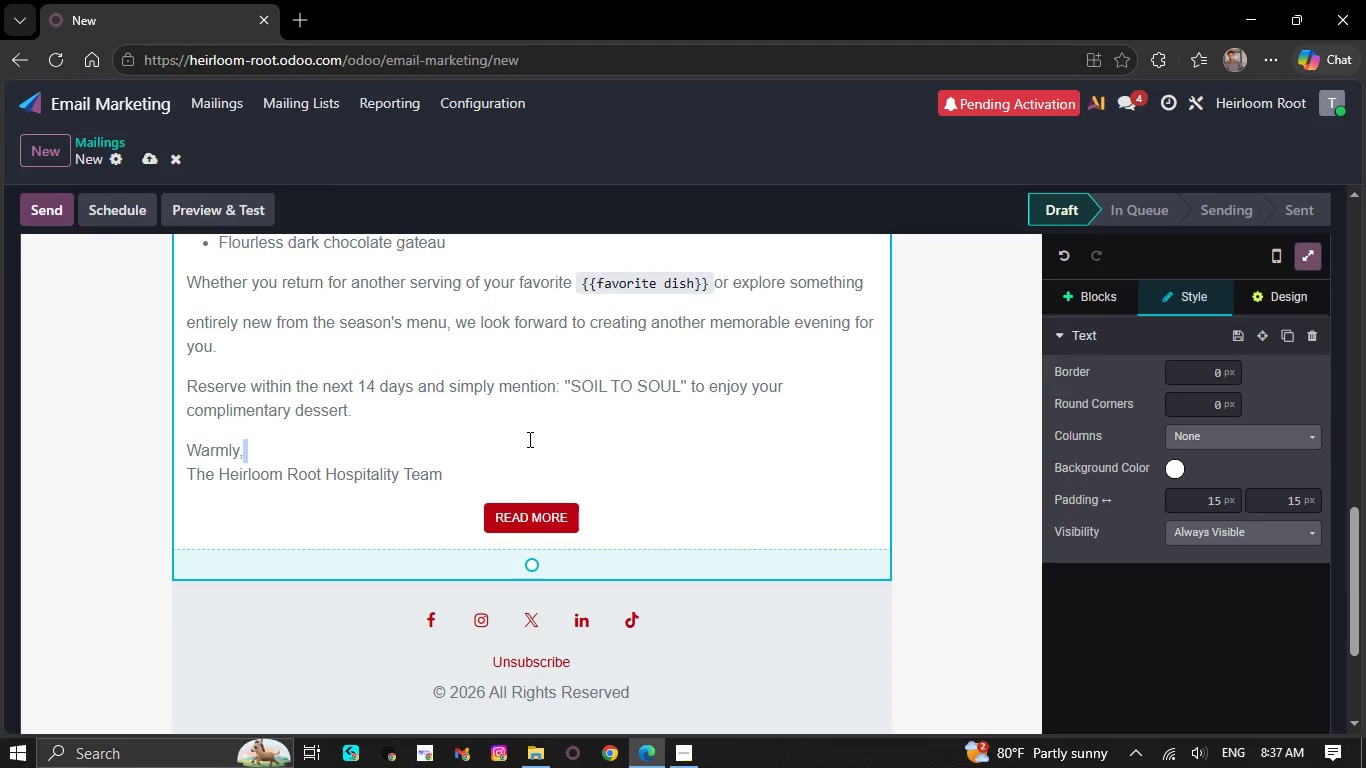 
triple_click([528, 439])
 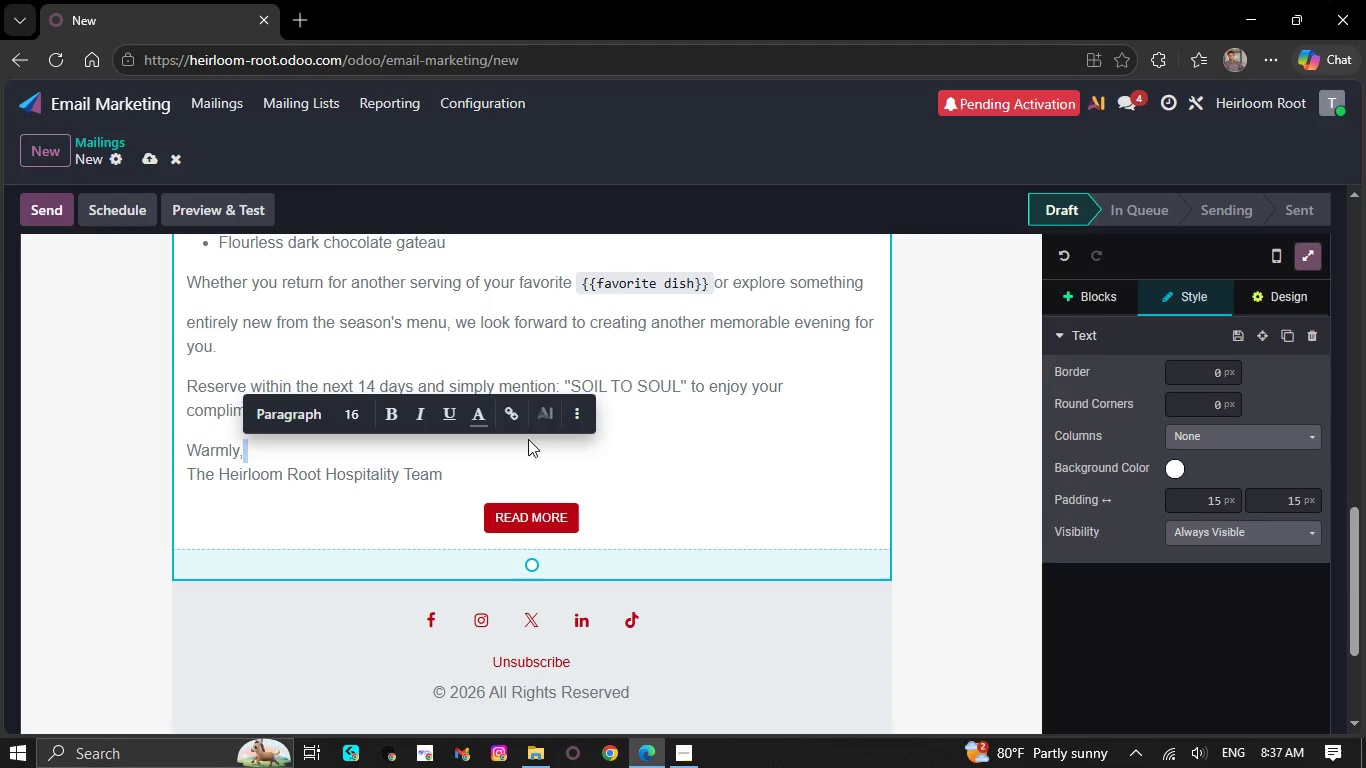 
triple_click([528, 439])
 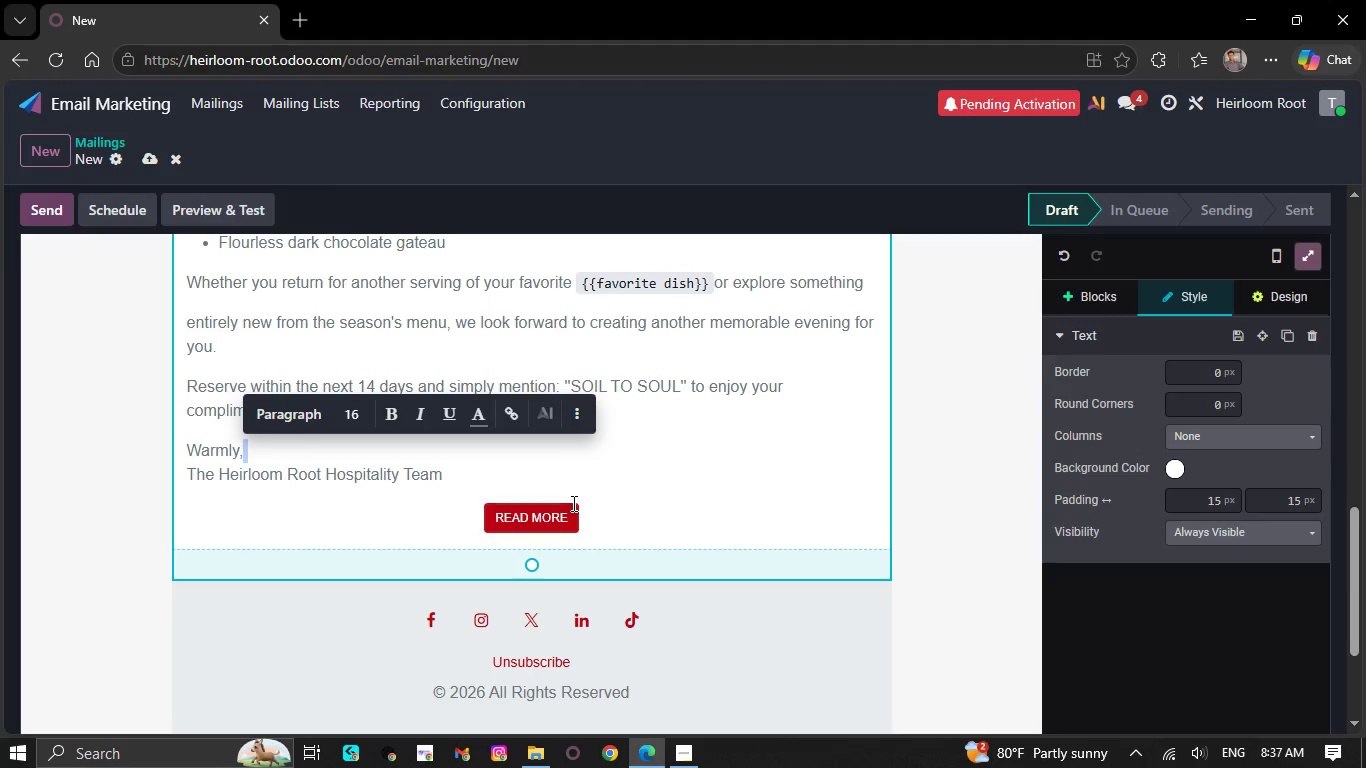 
left_click([572, 504])
 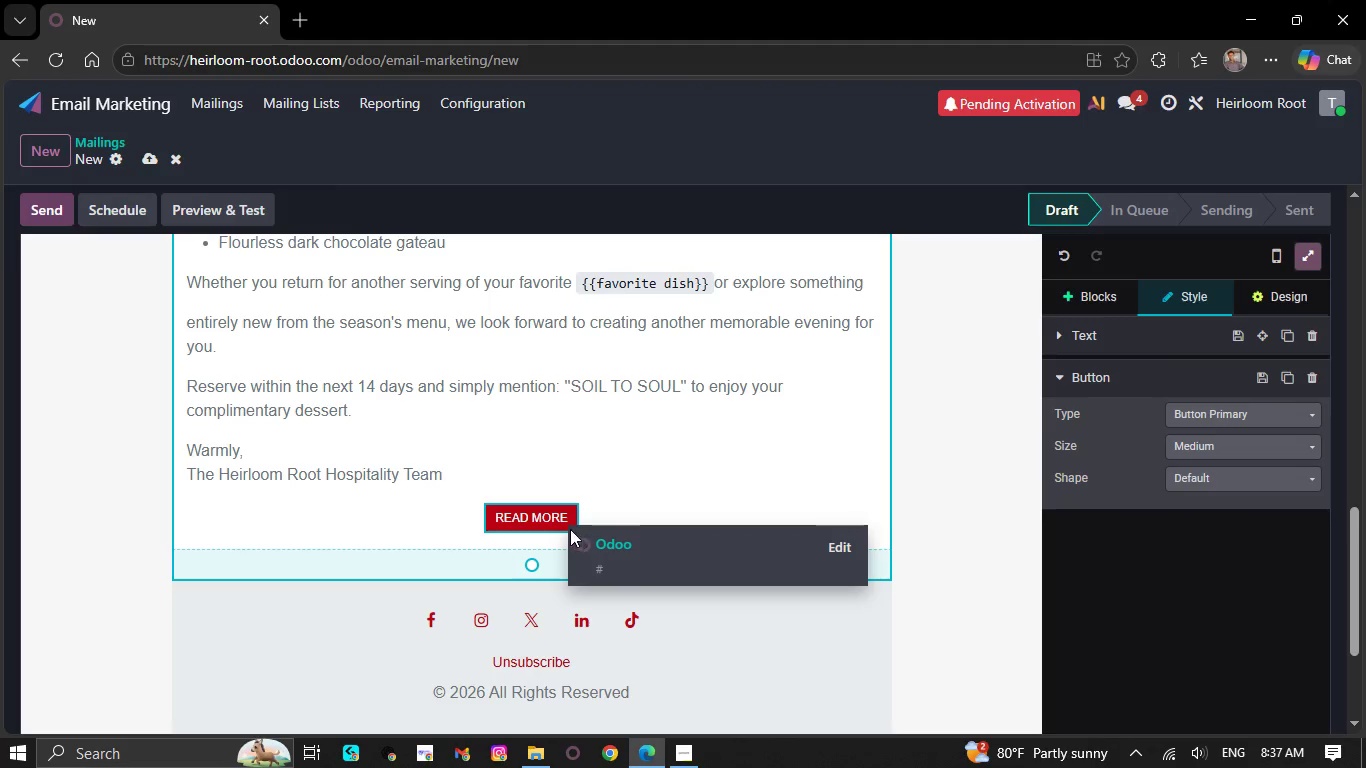 
left_click([558, 528])
 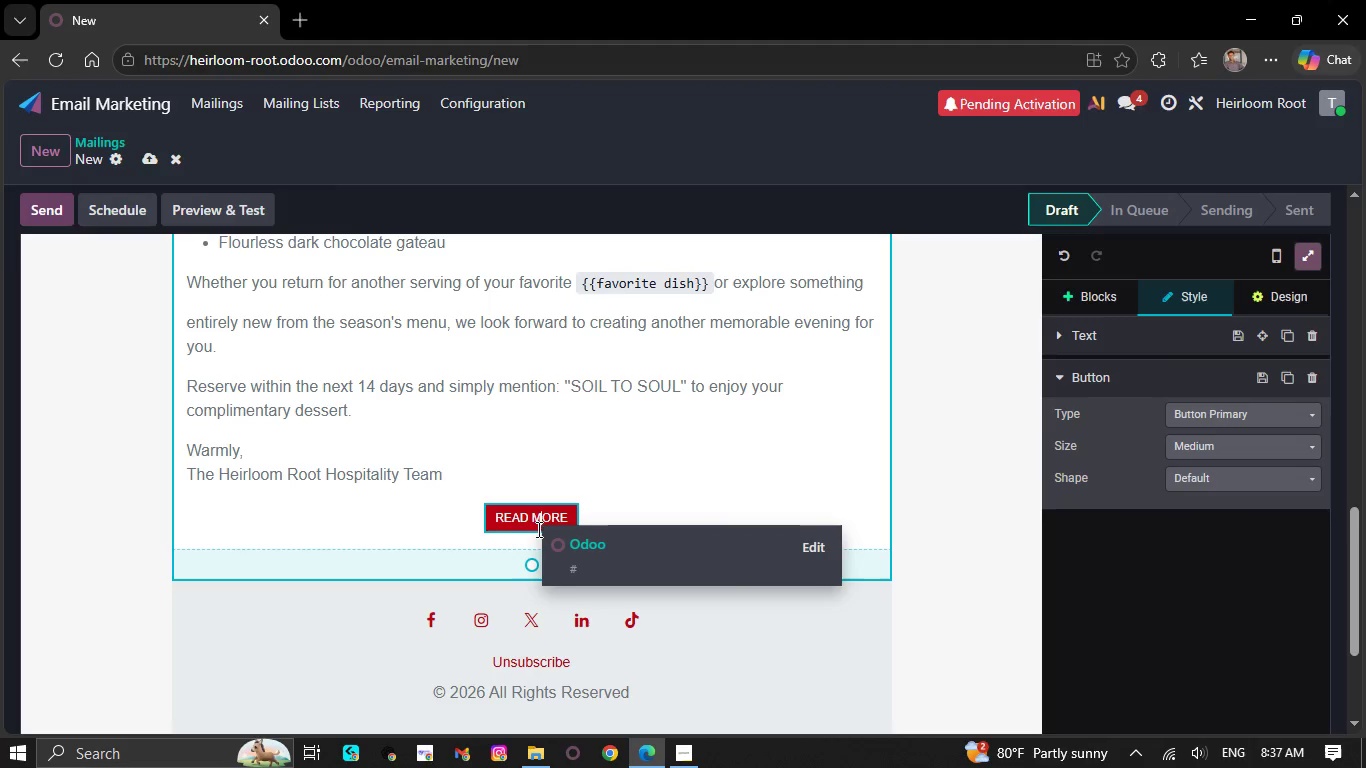 
double_click([527, 529])
 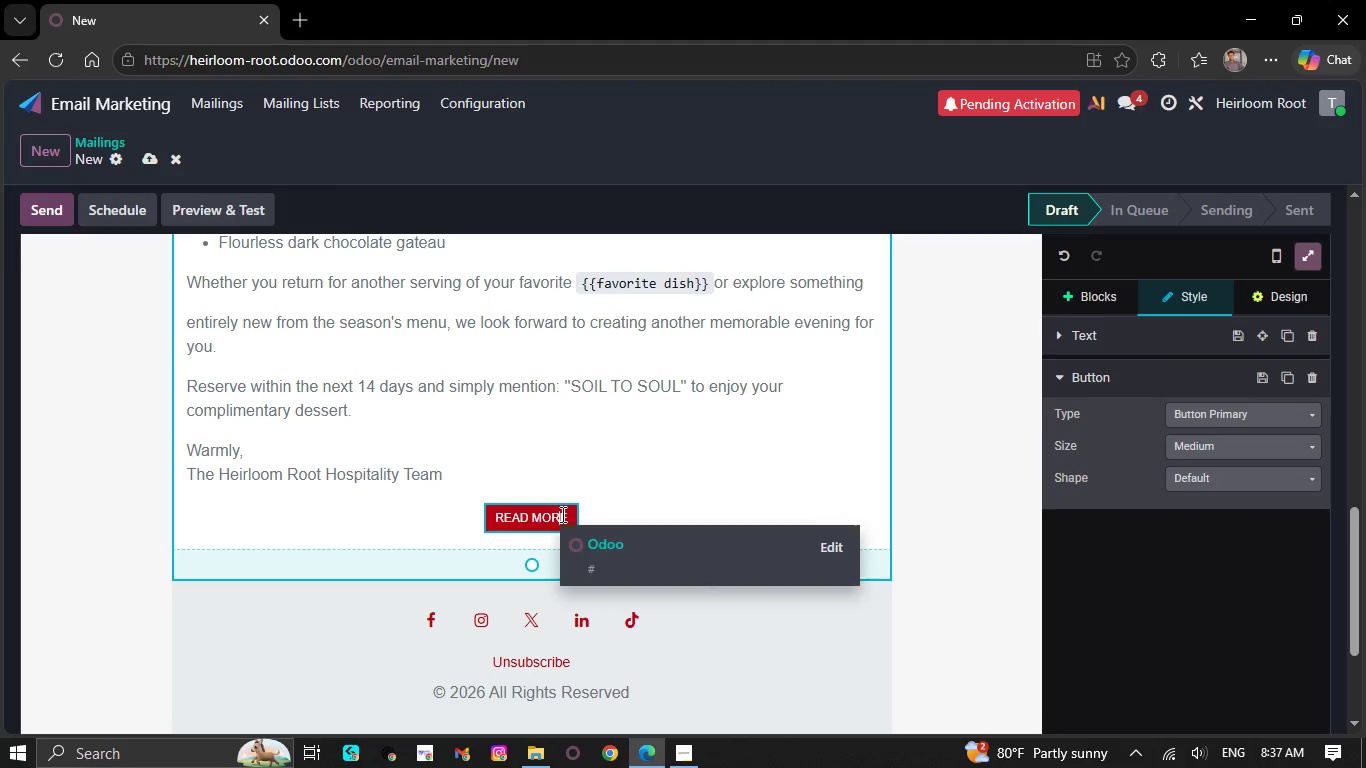 
double_click([559, 507])
 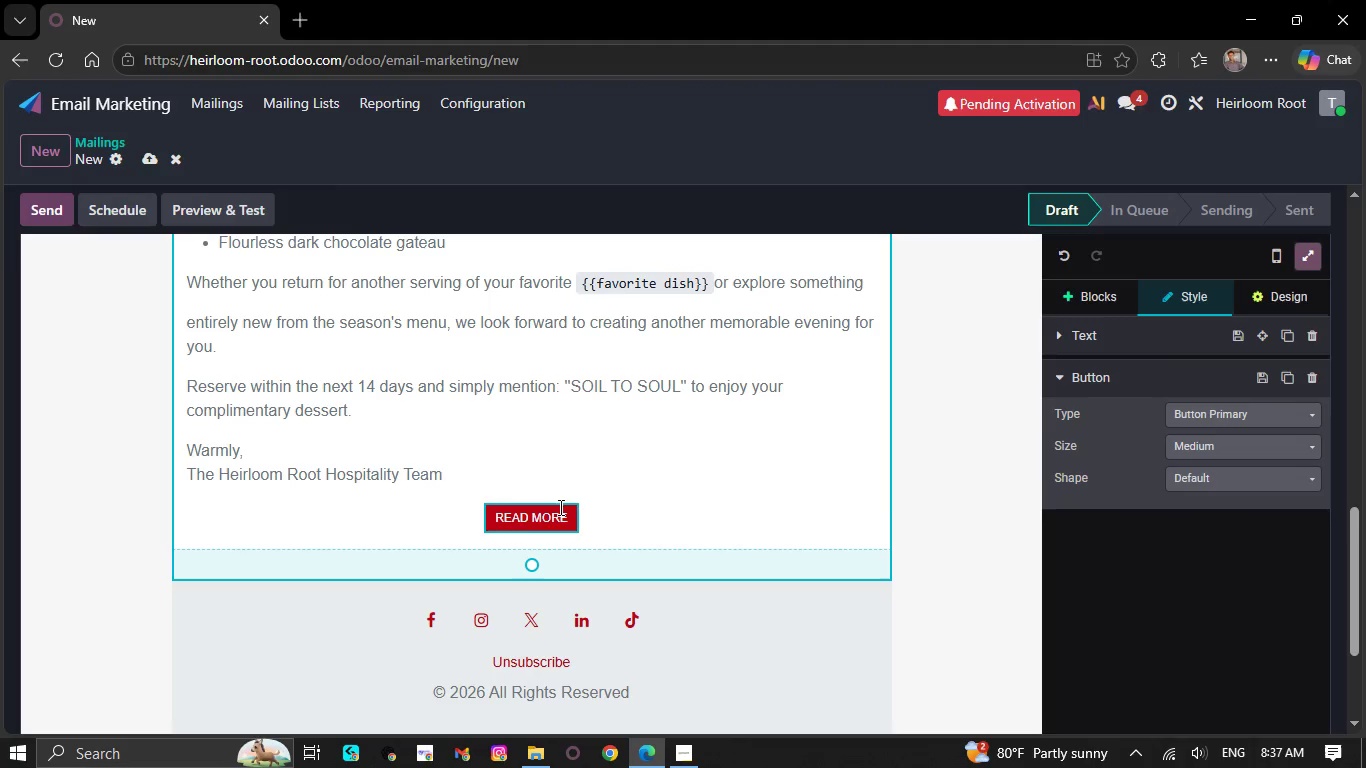 
triple_click([559, 507])
 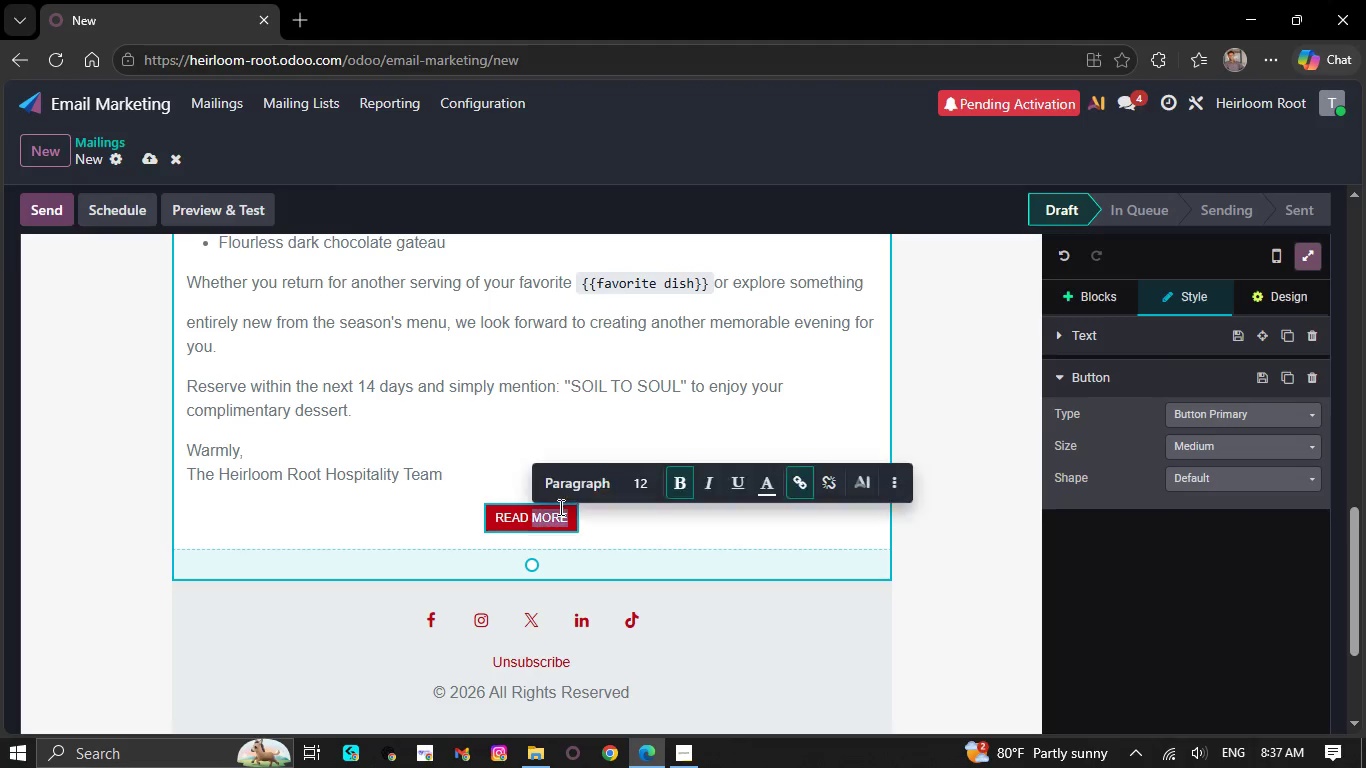 
triple_click([559, 507])
 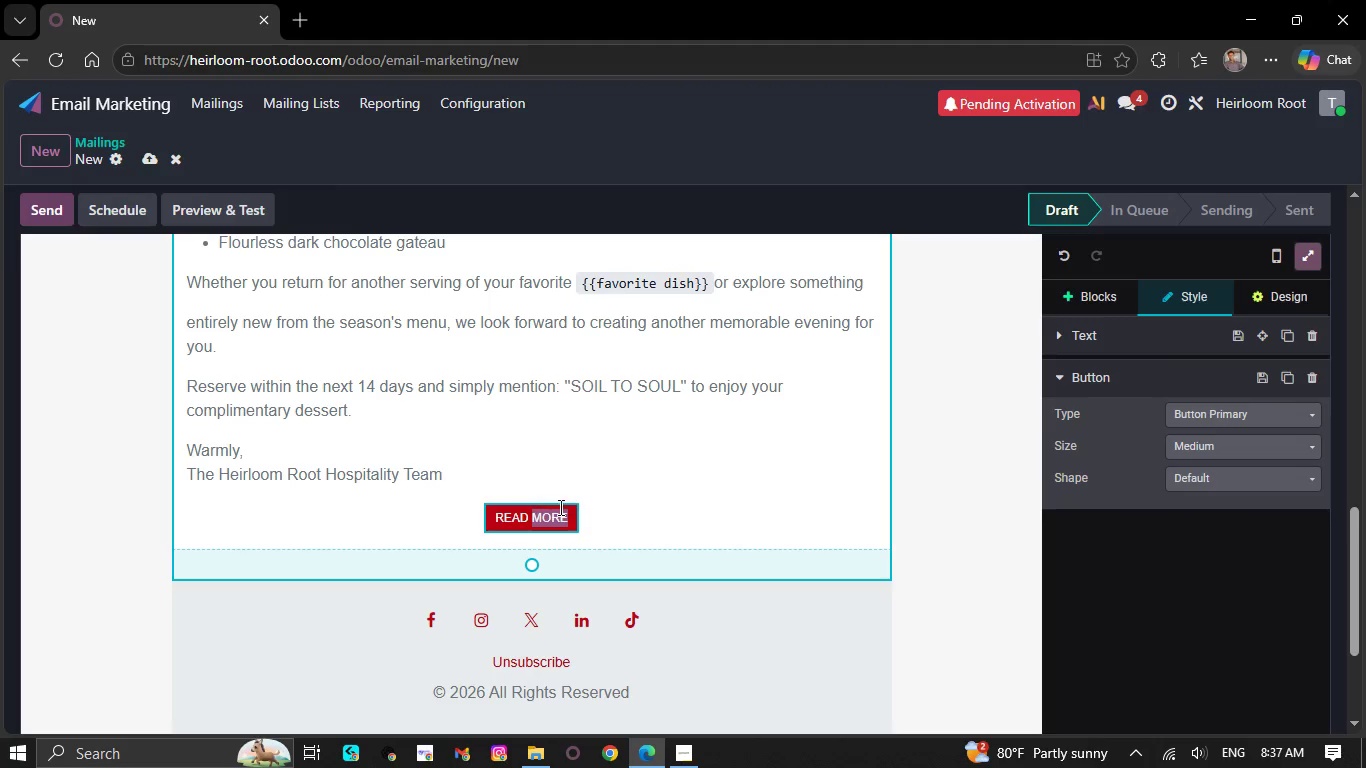 
triple_click([559, 507])
 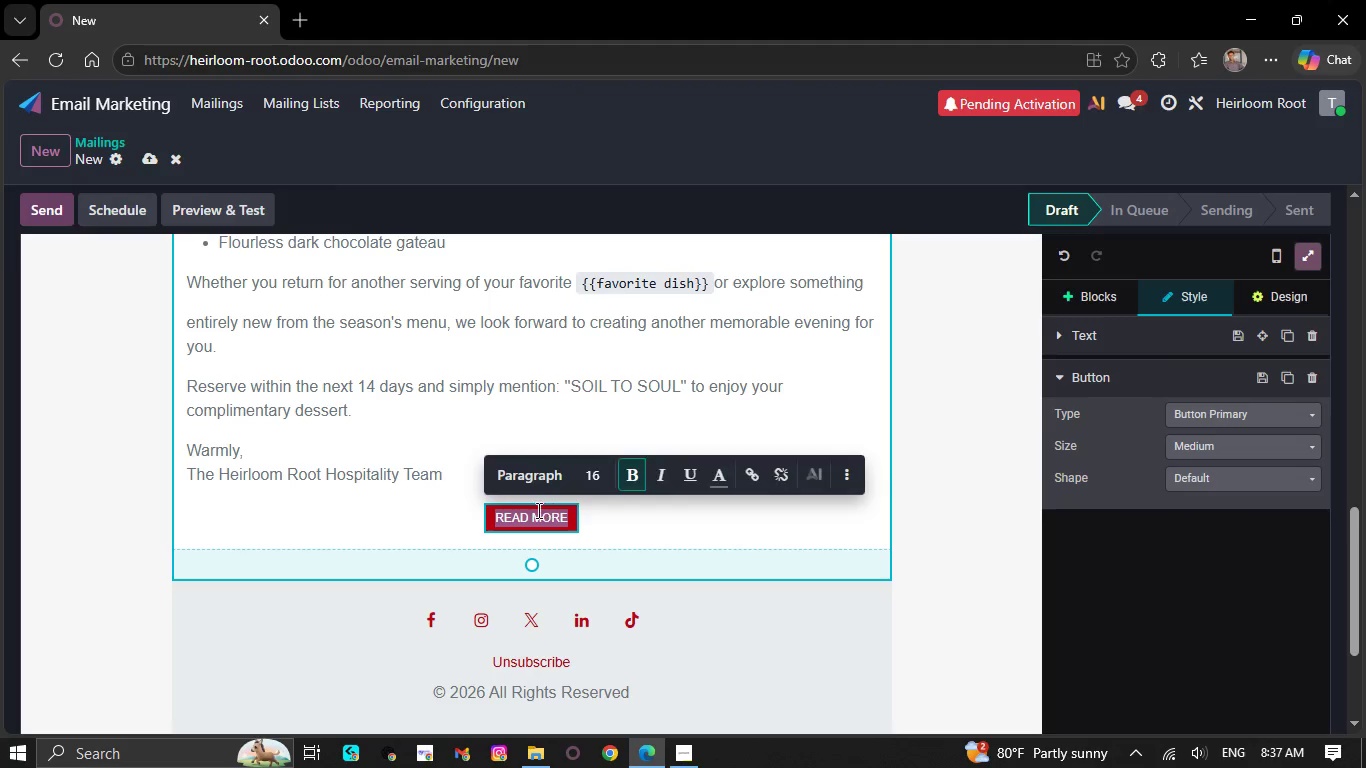 
left_click_drag(start_coordinate=[535, 510], to_coordinate=[528, 510])
 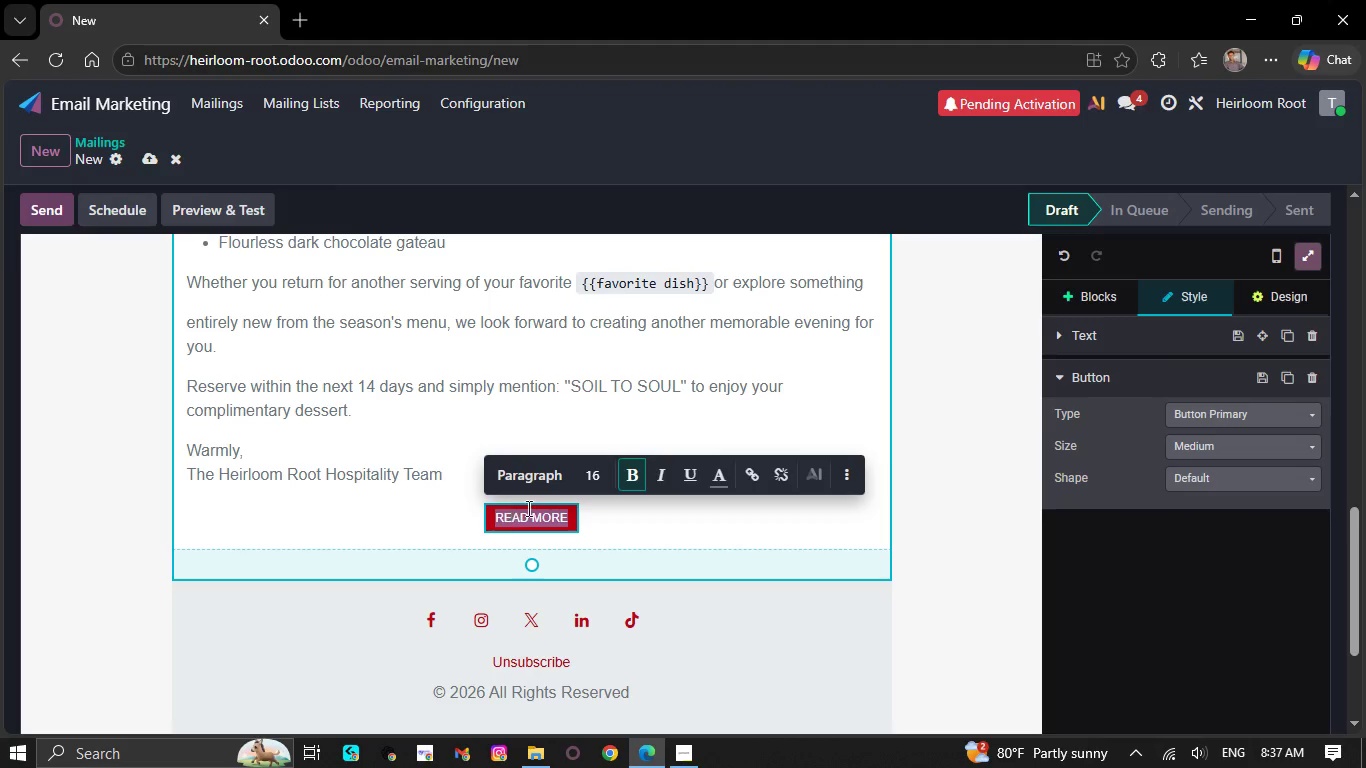 
triple_click([539, 507])
 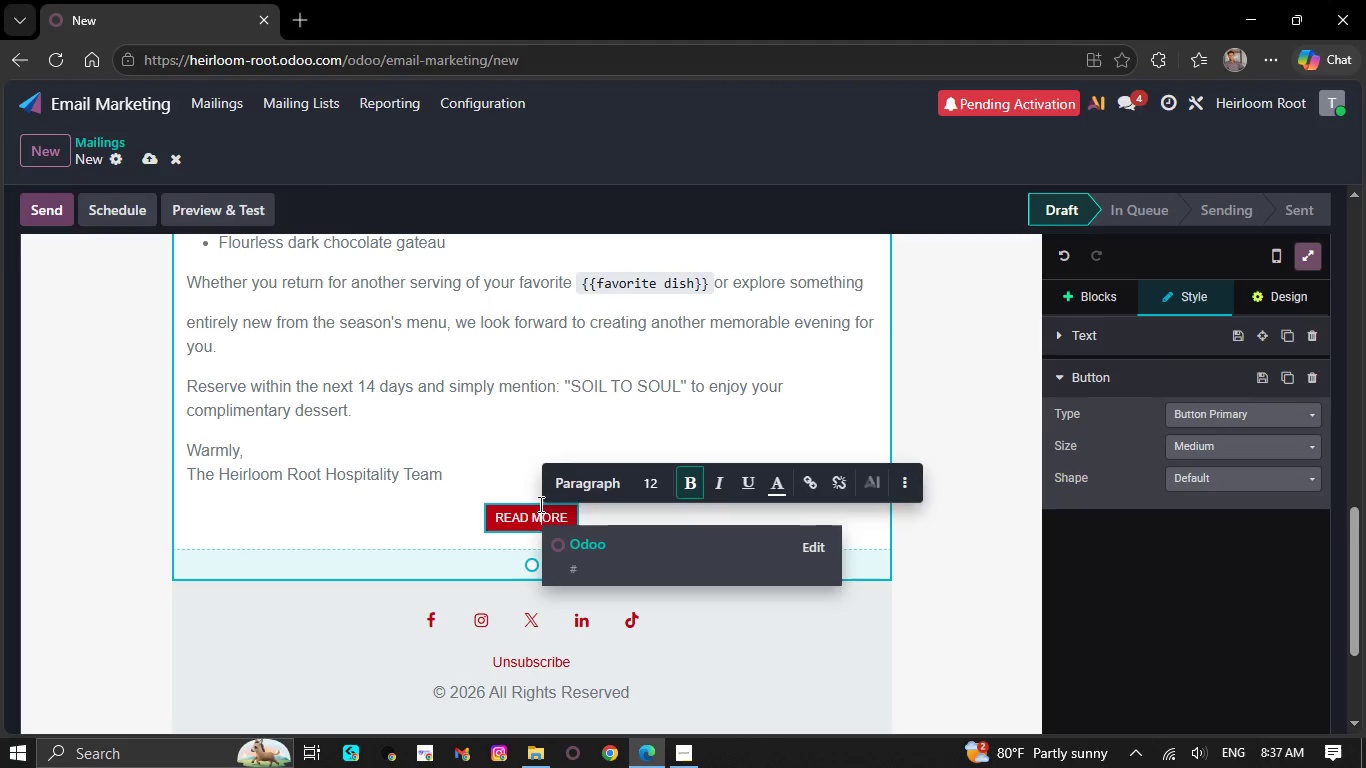 
triple_click([538, 502])
 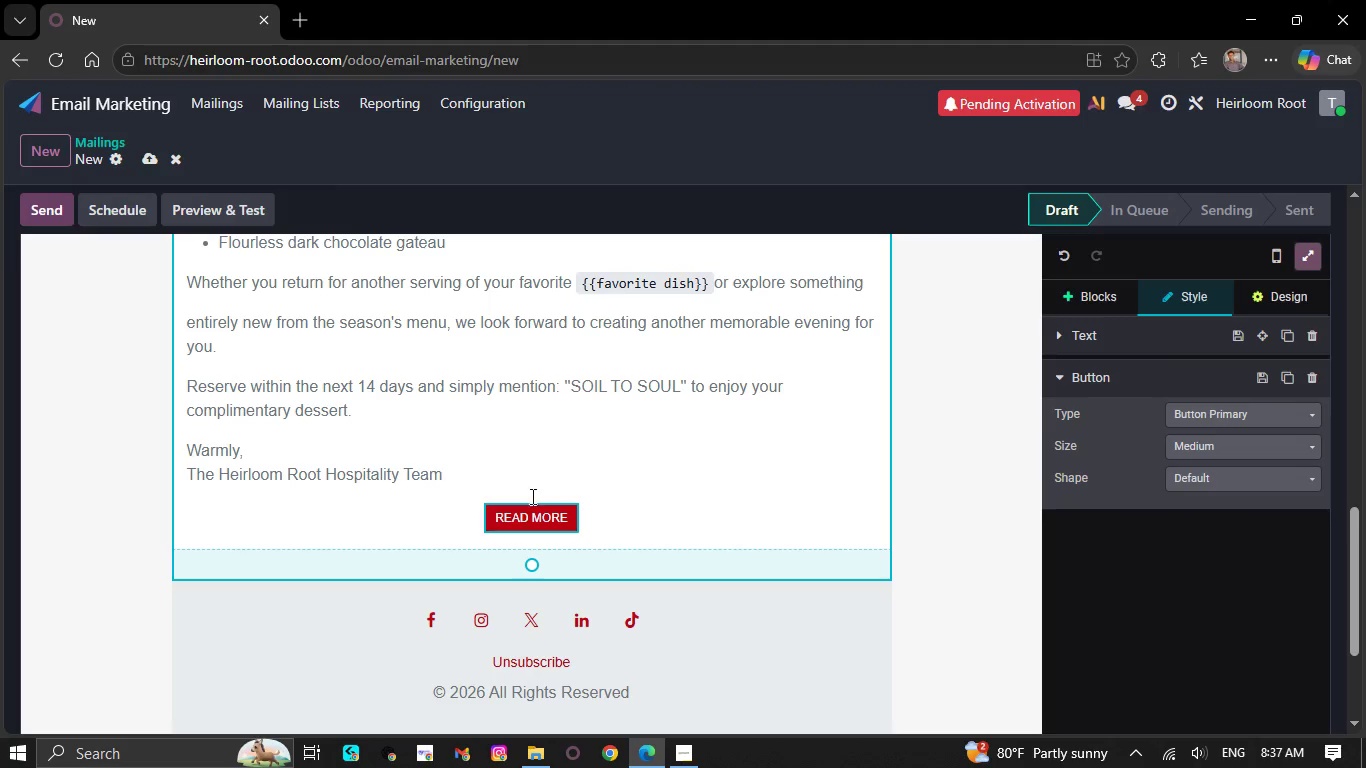 
triple_click([531, 492])
 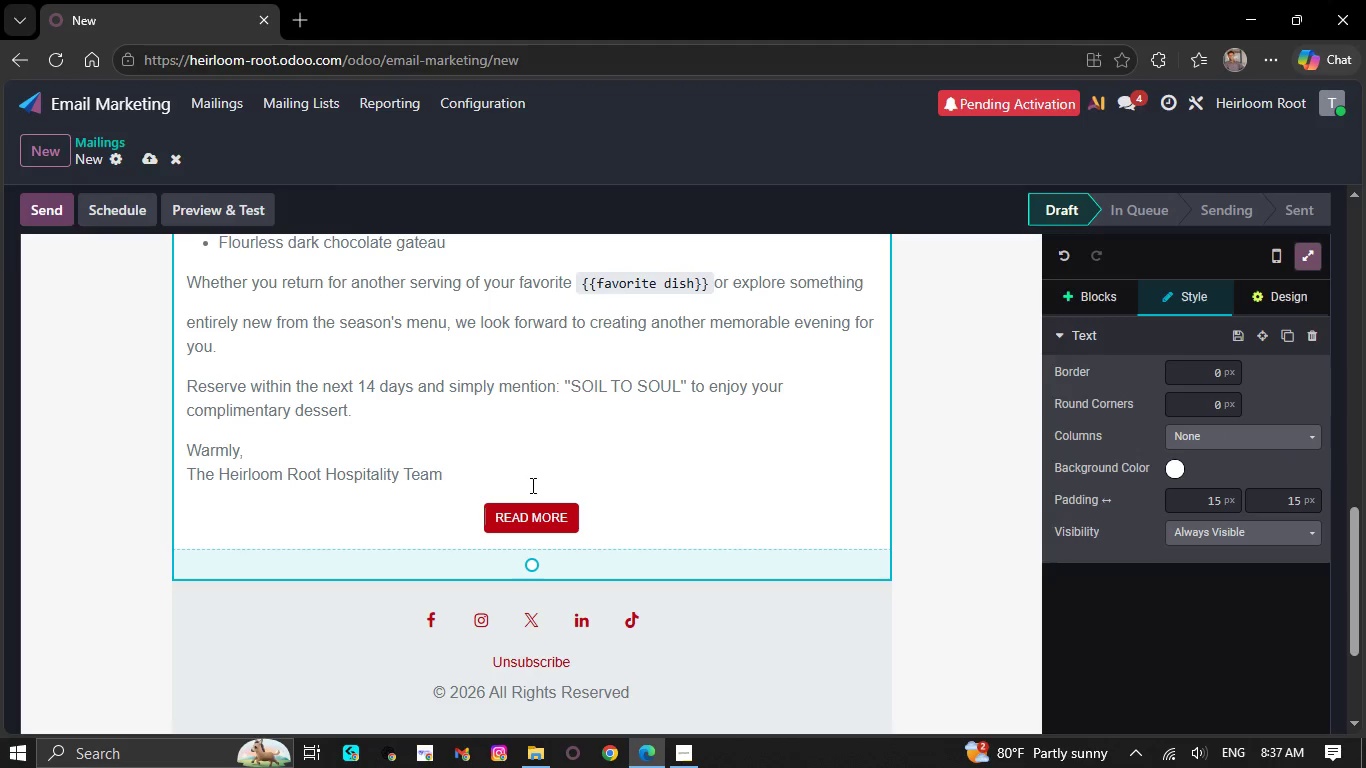 
left_click_drag(start_coordinate=[531, 485], to_coordinate=[541, 487])
 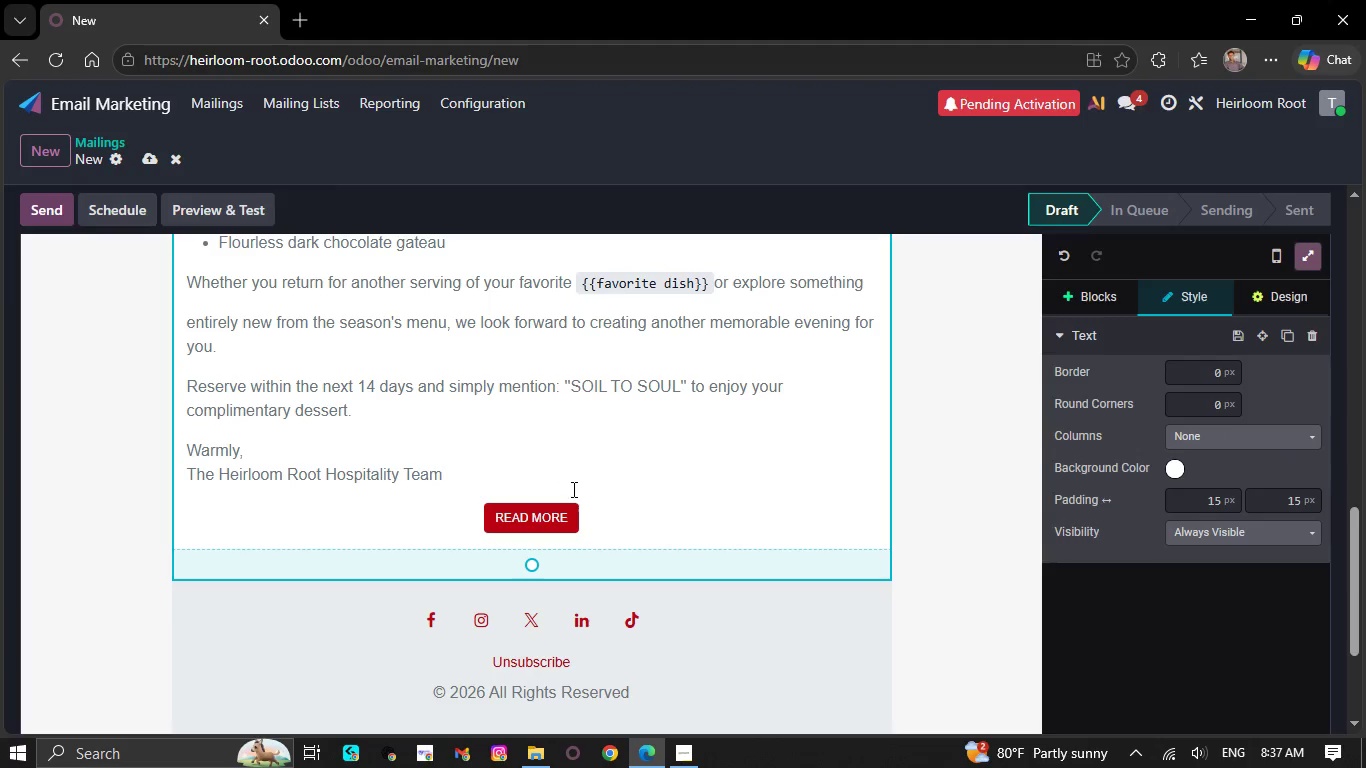 
double_click([572, 489])
 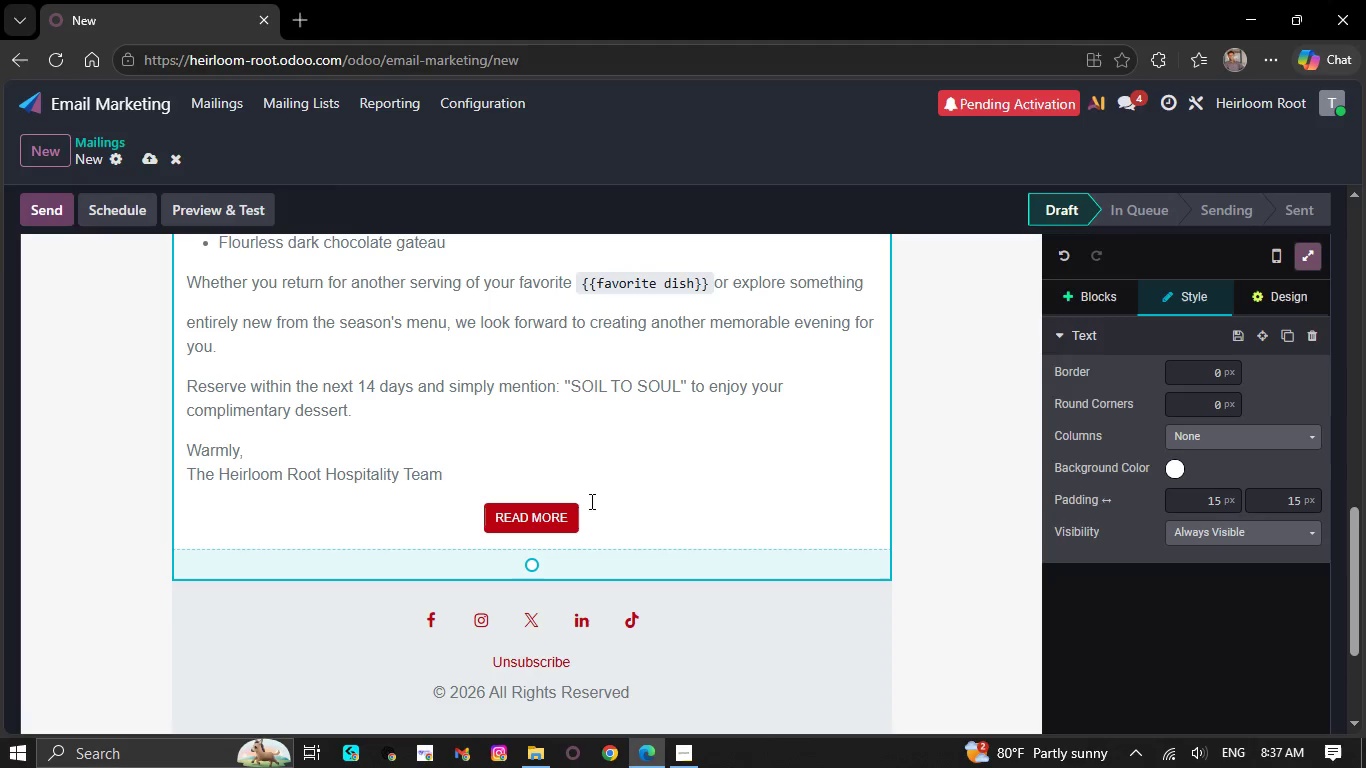 
left_click_drag(start_coordinate=[593, 507], to_coordinate=[590, 515])
 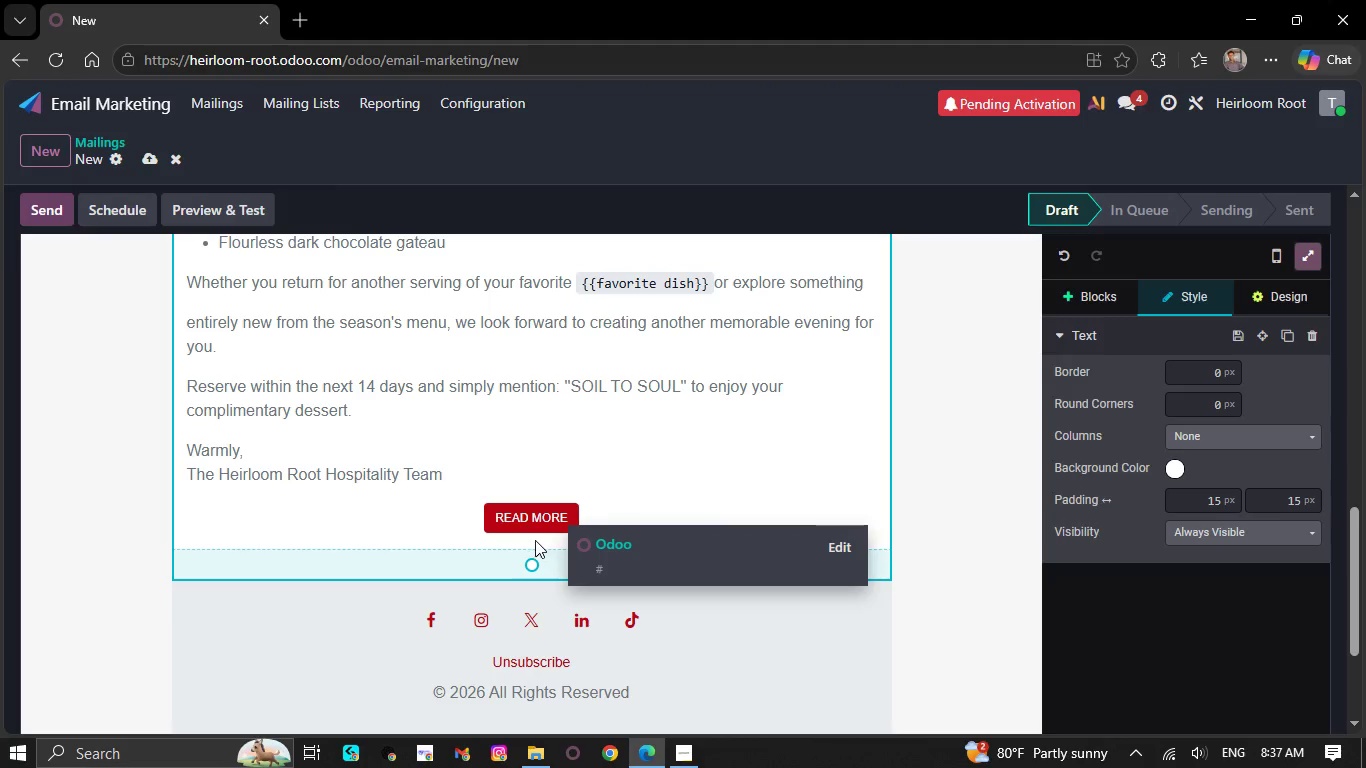 
left_click([534, 539])
 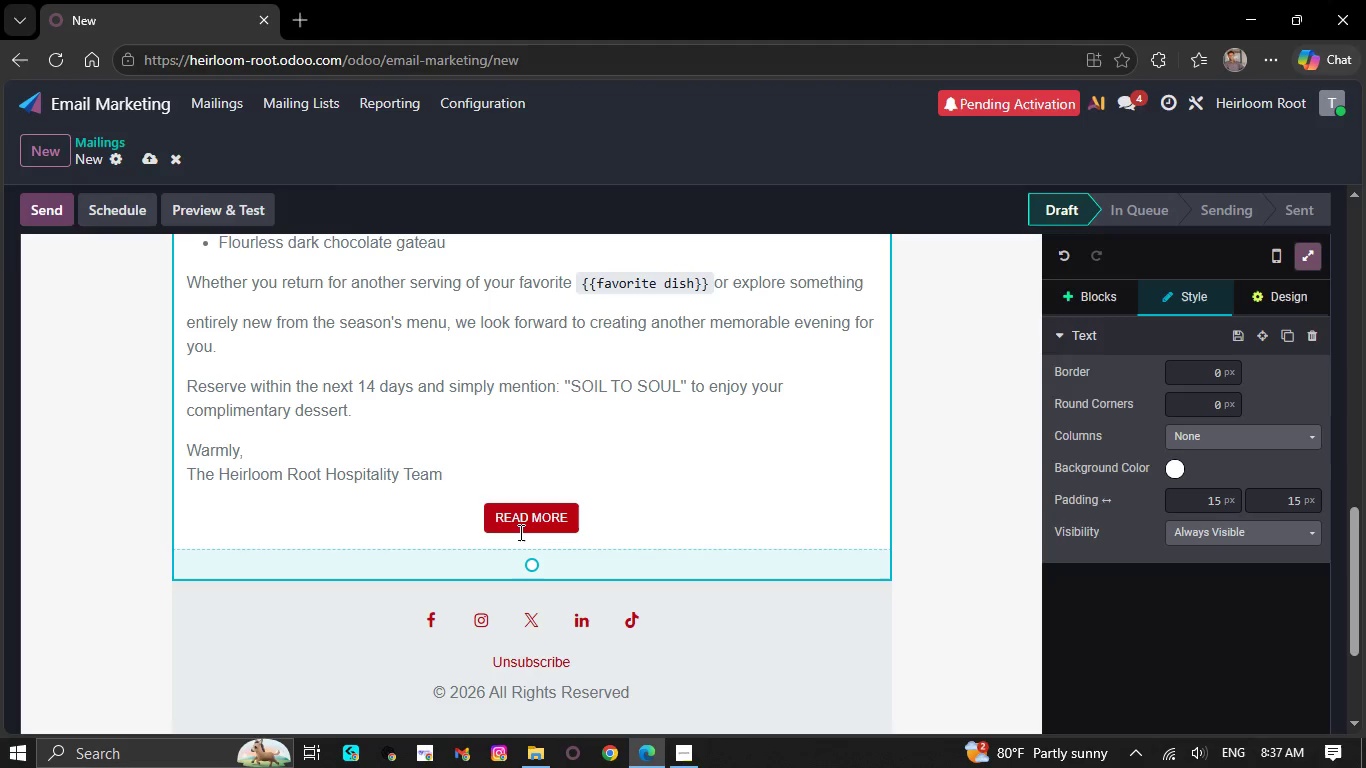 
left_click([519, 532])
 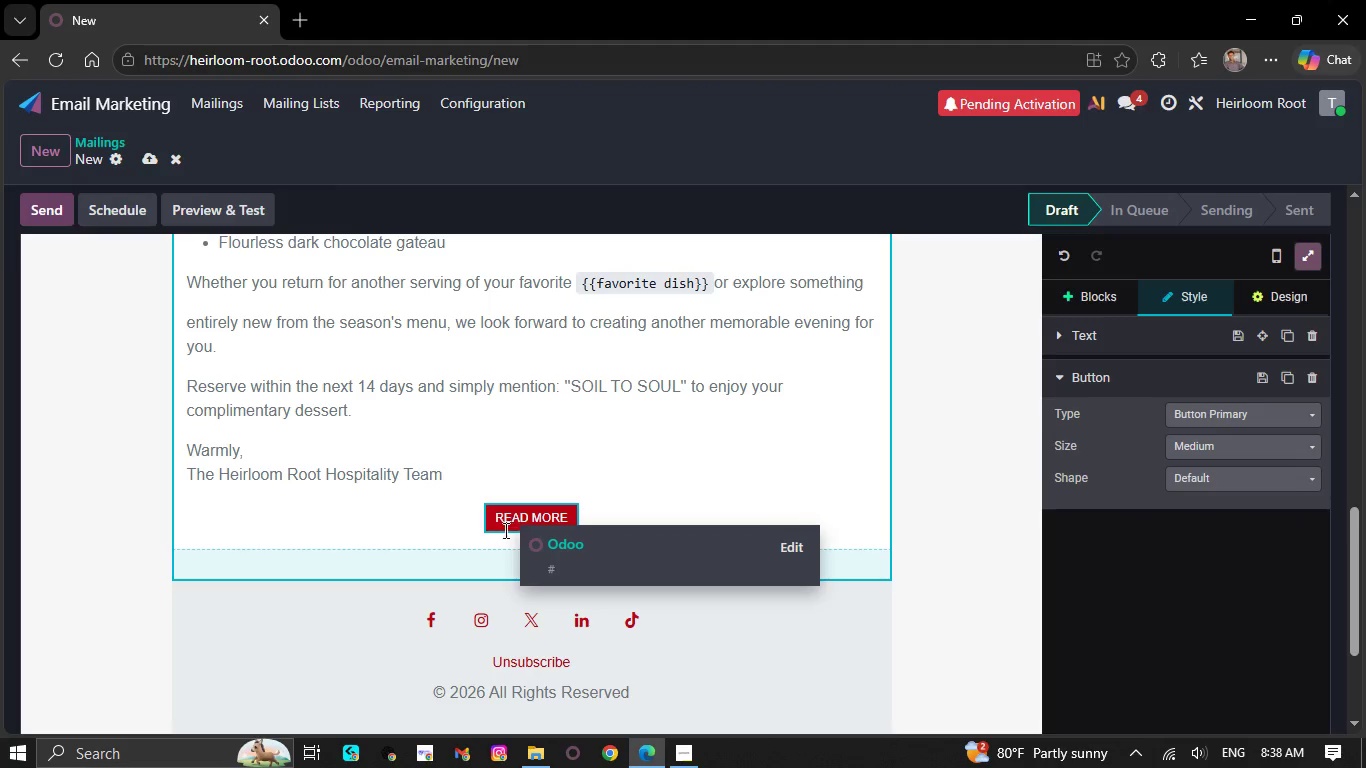 
left_click([500, 530])
 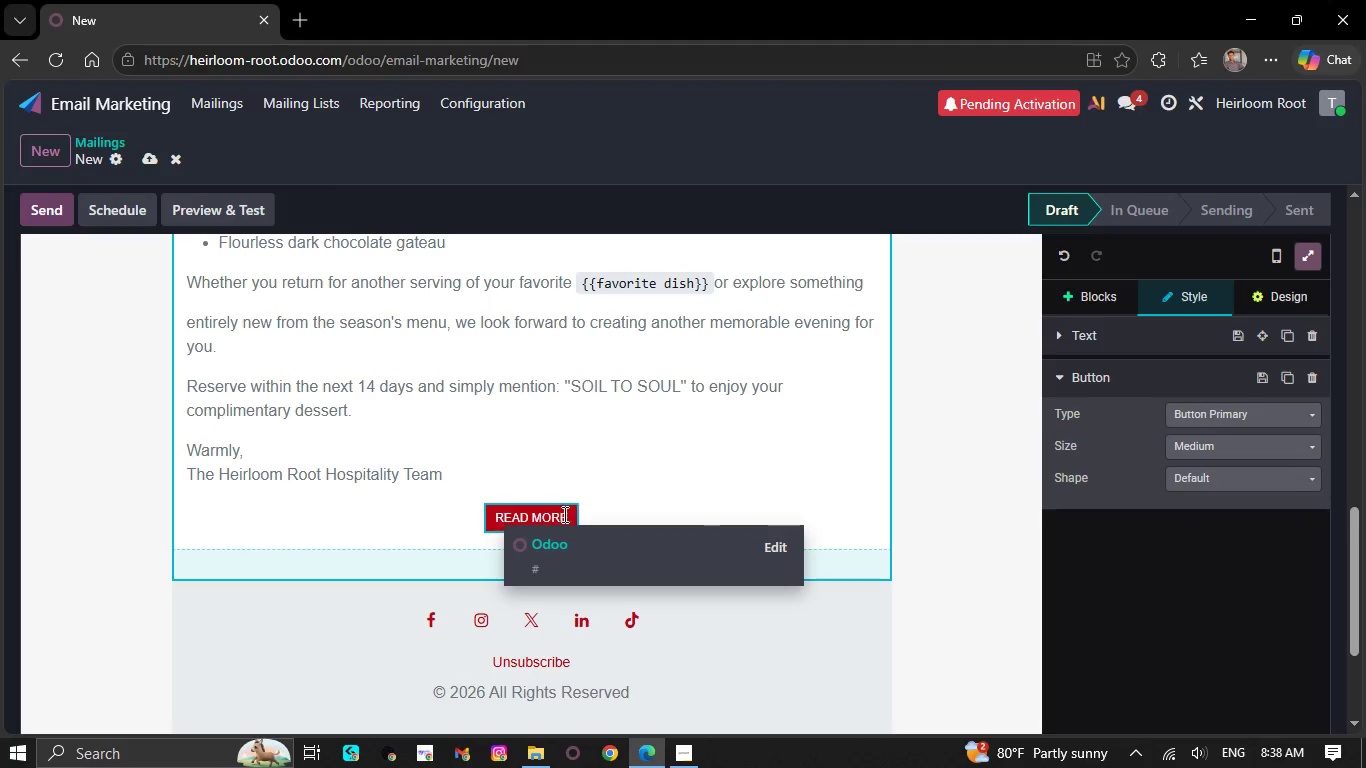 
left_click_drag(start_coordinate=[573, 510], to_coordinate=[478, 514])
 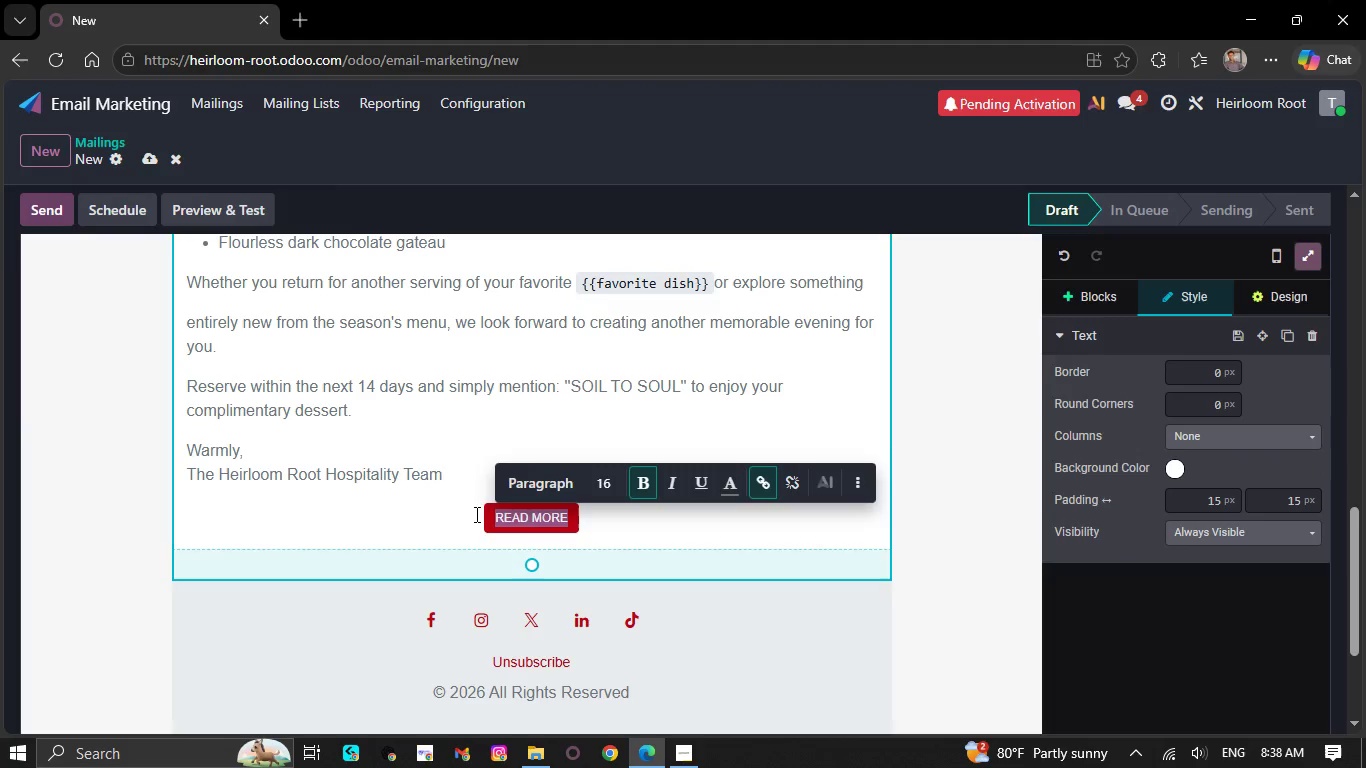 
key(Backspace)
 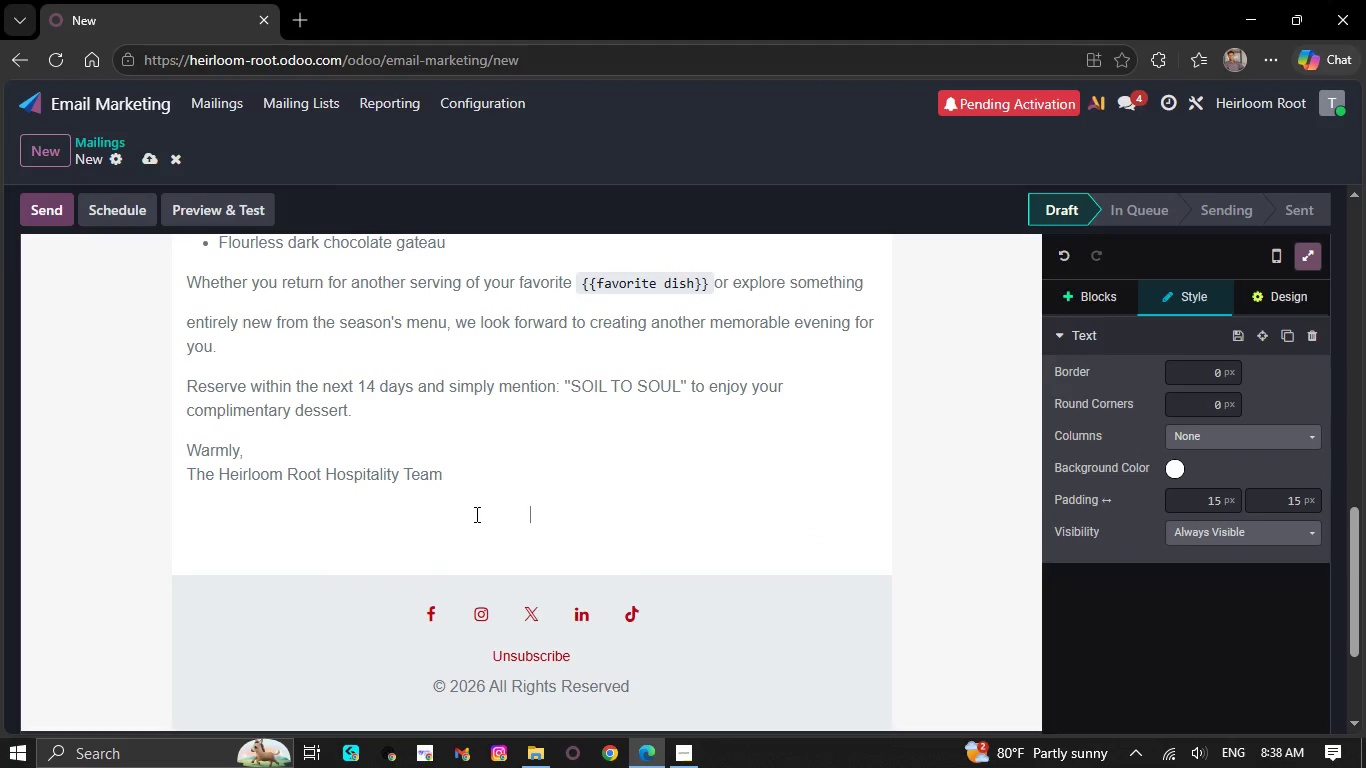 
key(Backspace)
 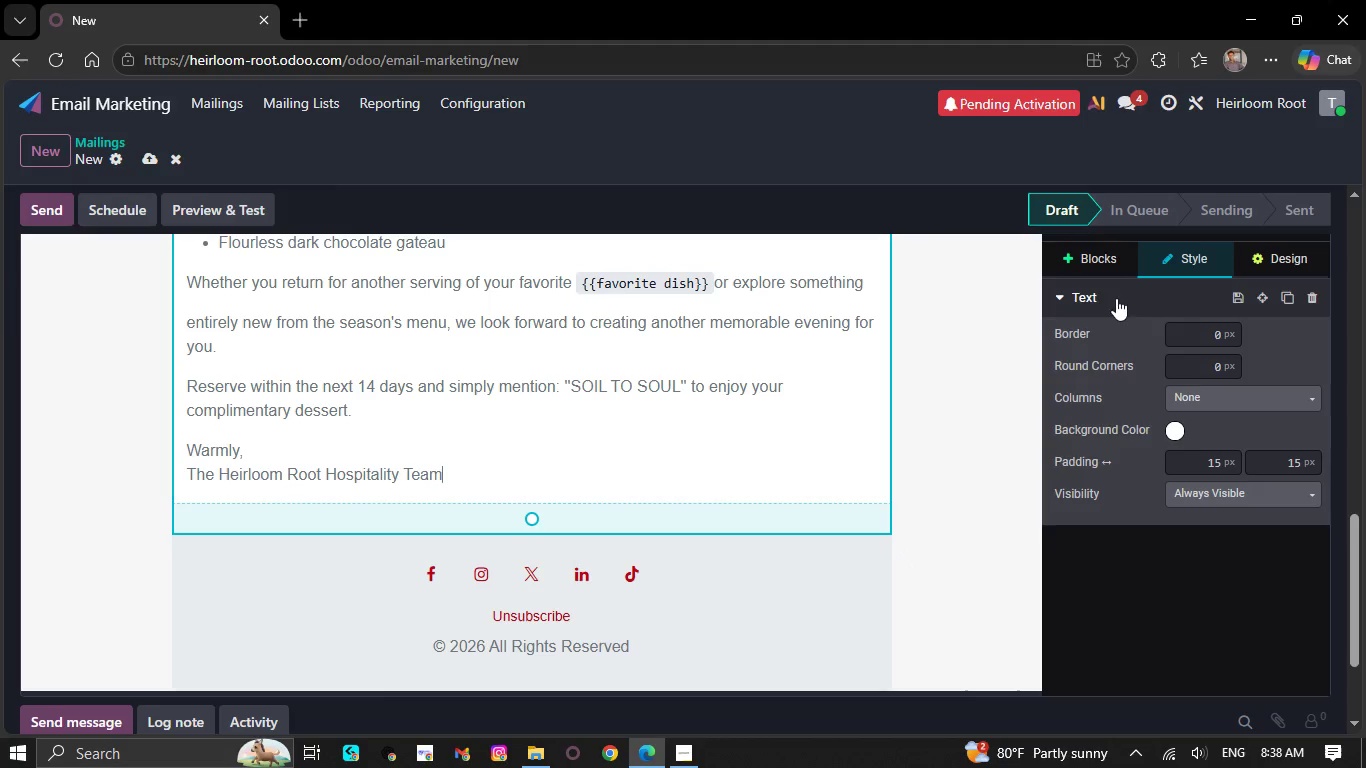 
left_click([1099, 257])
 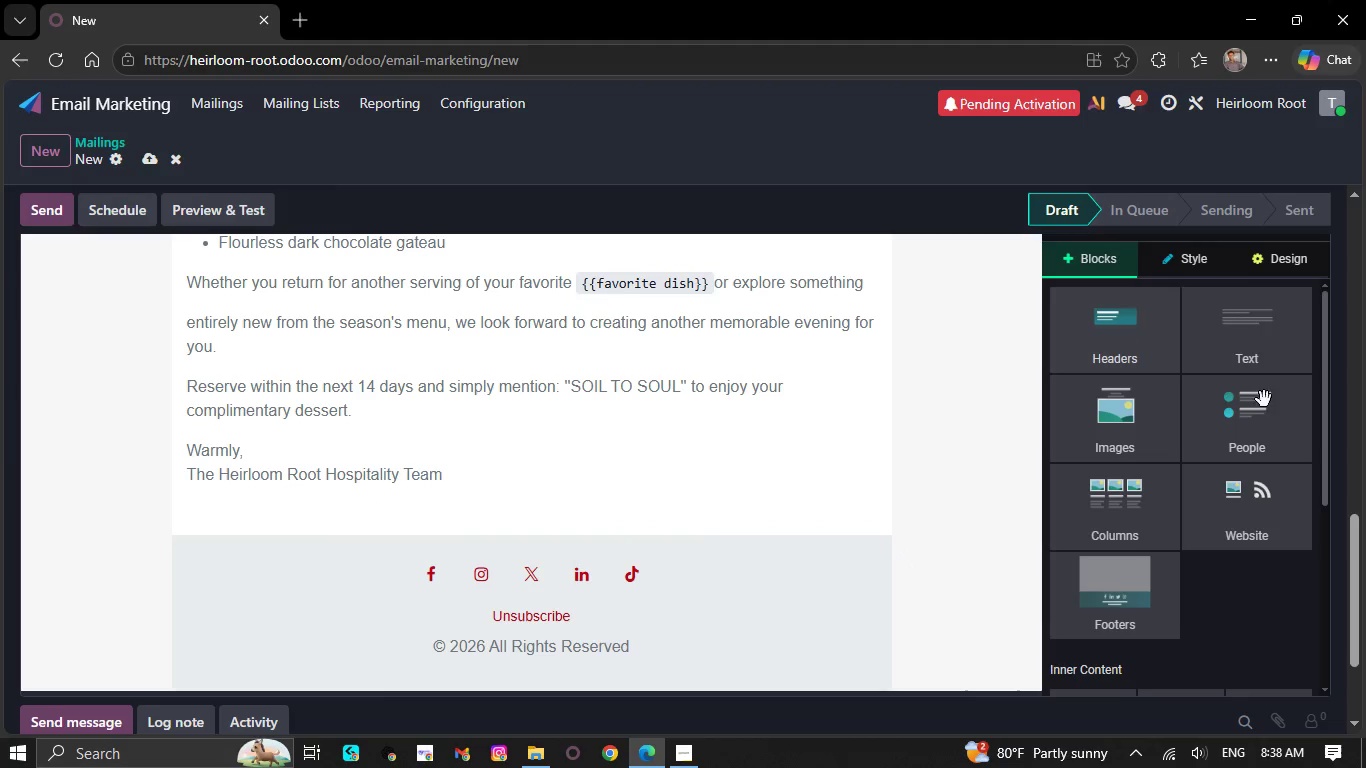 
scroll: coordinate [1282, 518], scroll_direction: down, amount: 7.0
 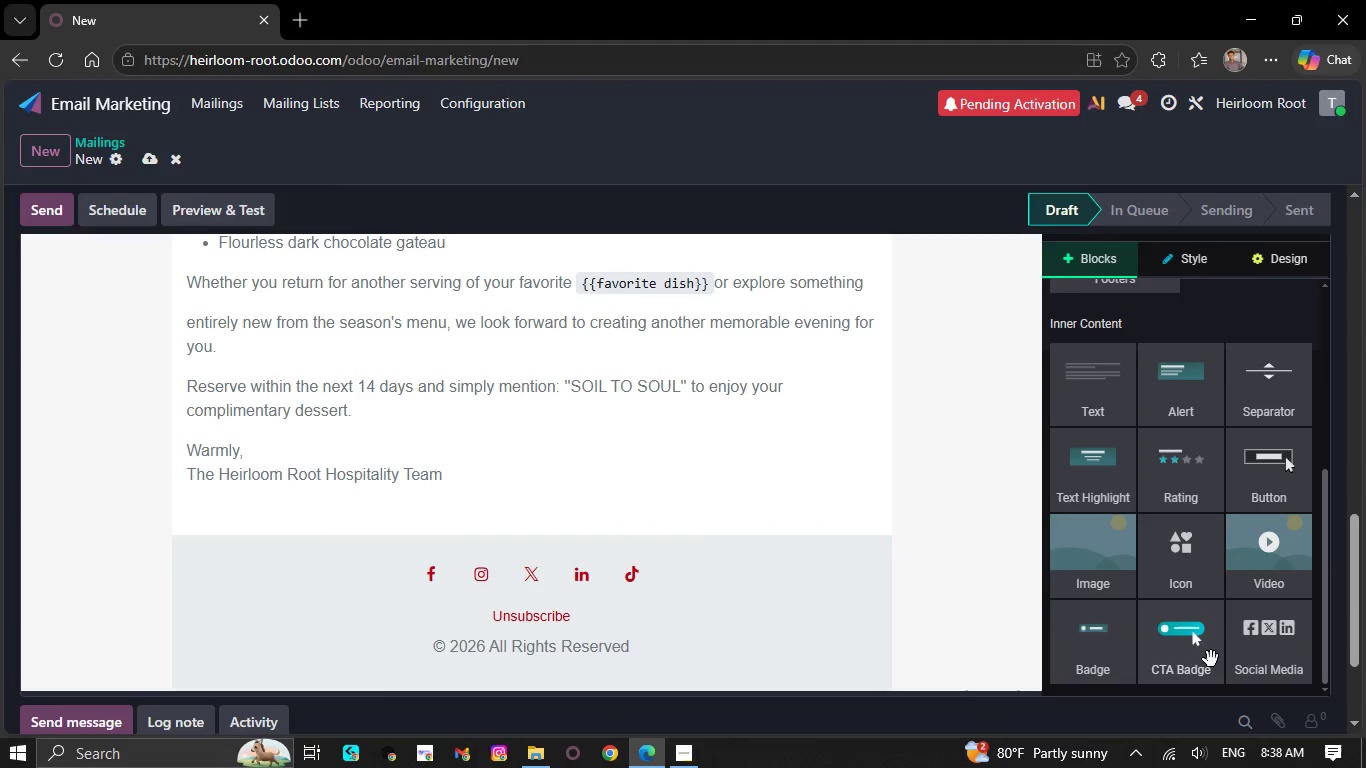 
left_click_drag(start_coordinate=[1195, 666], to_coordinate=[531, 483])
 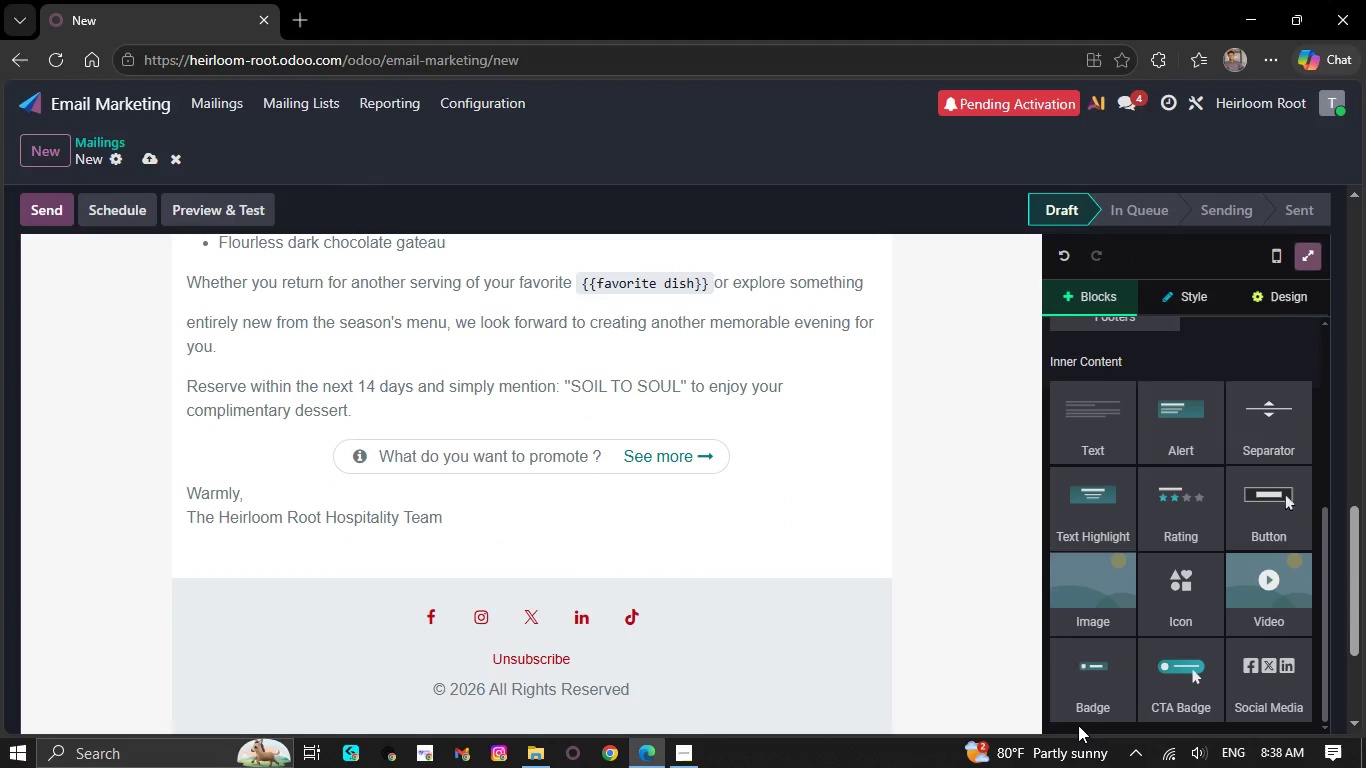 
left_click_drag(start_coordinate=[1091, 697], to_coordinate=[598, 549])
 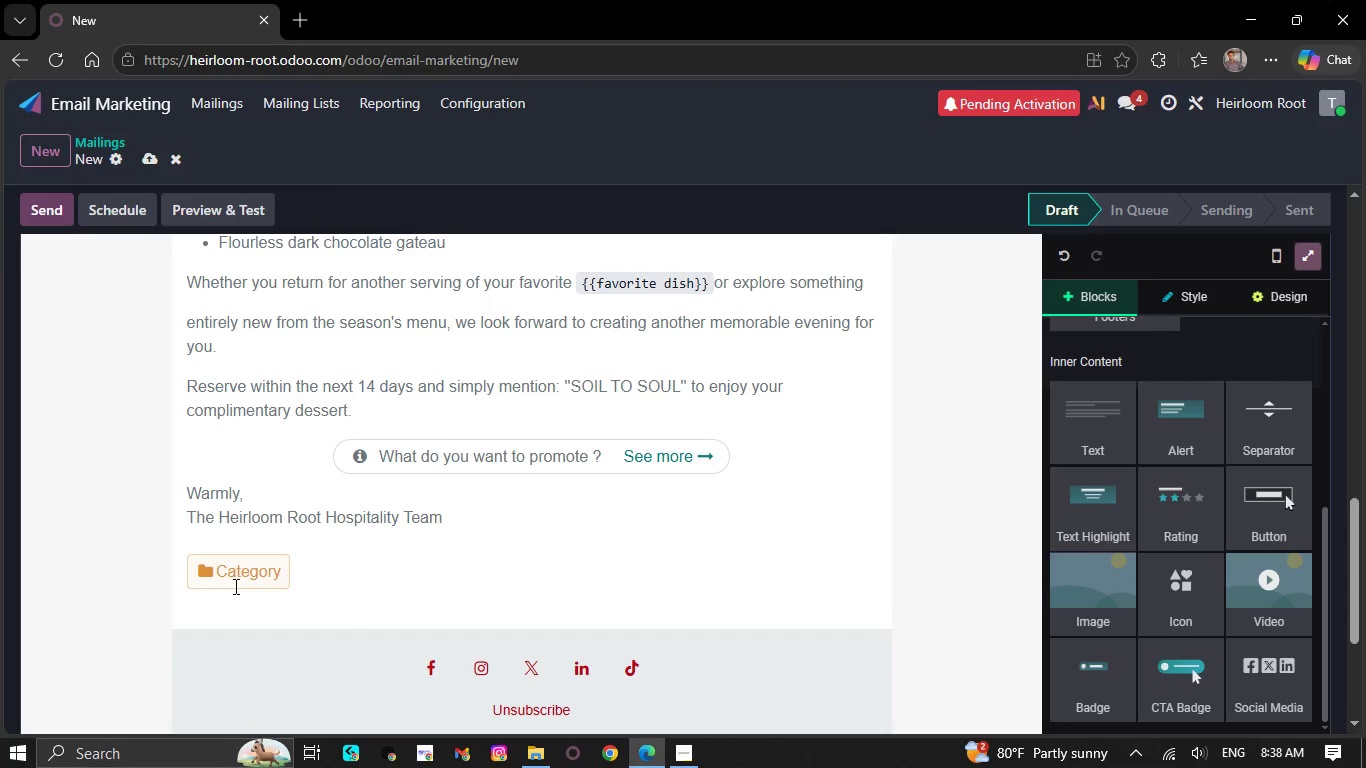 
left_click([234, 584])
 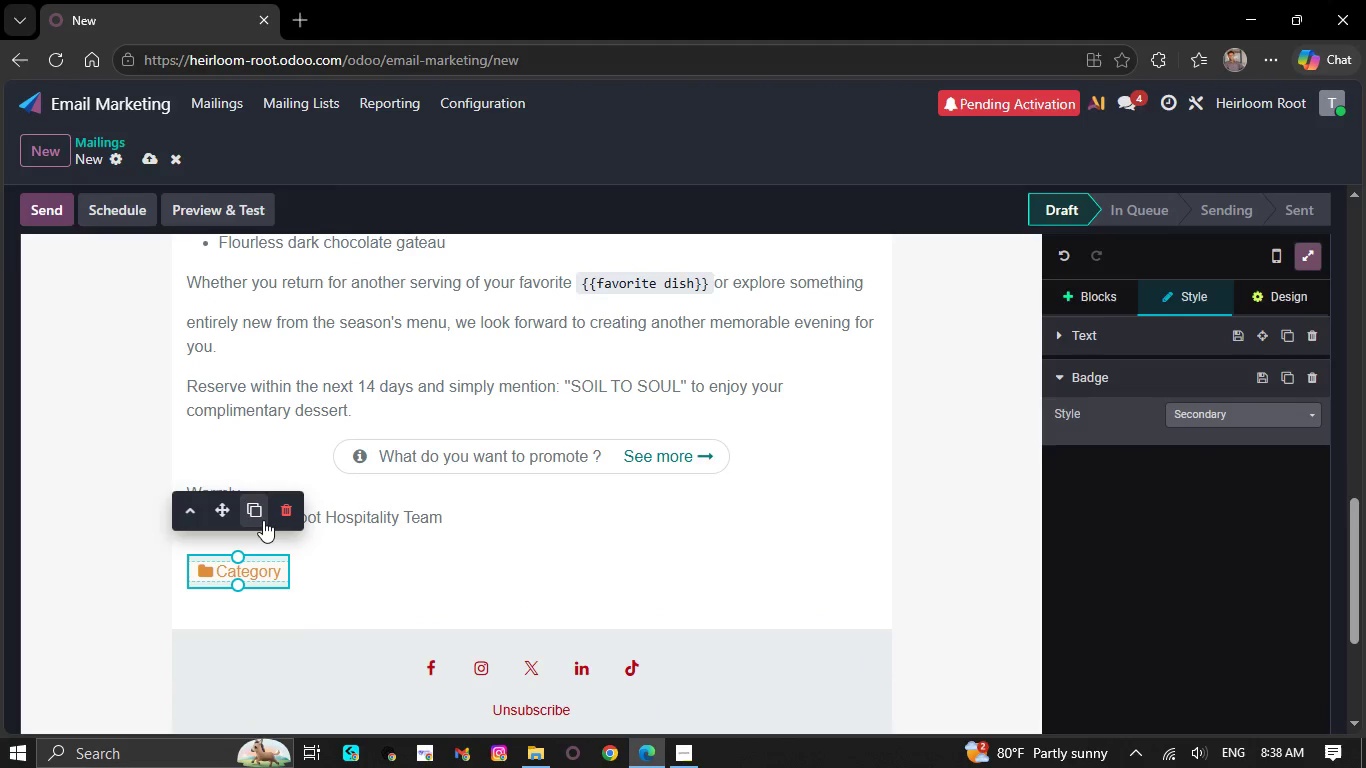 
left_click([278, 513])
 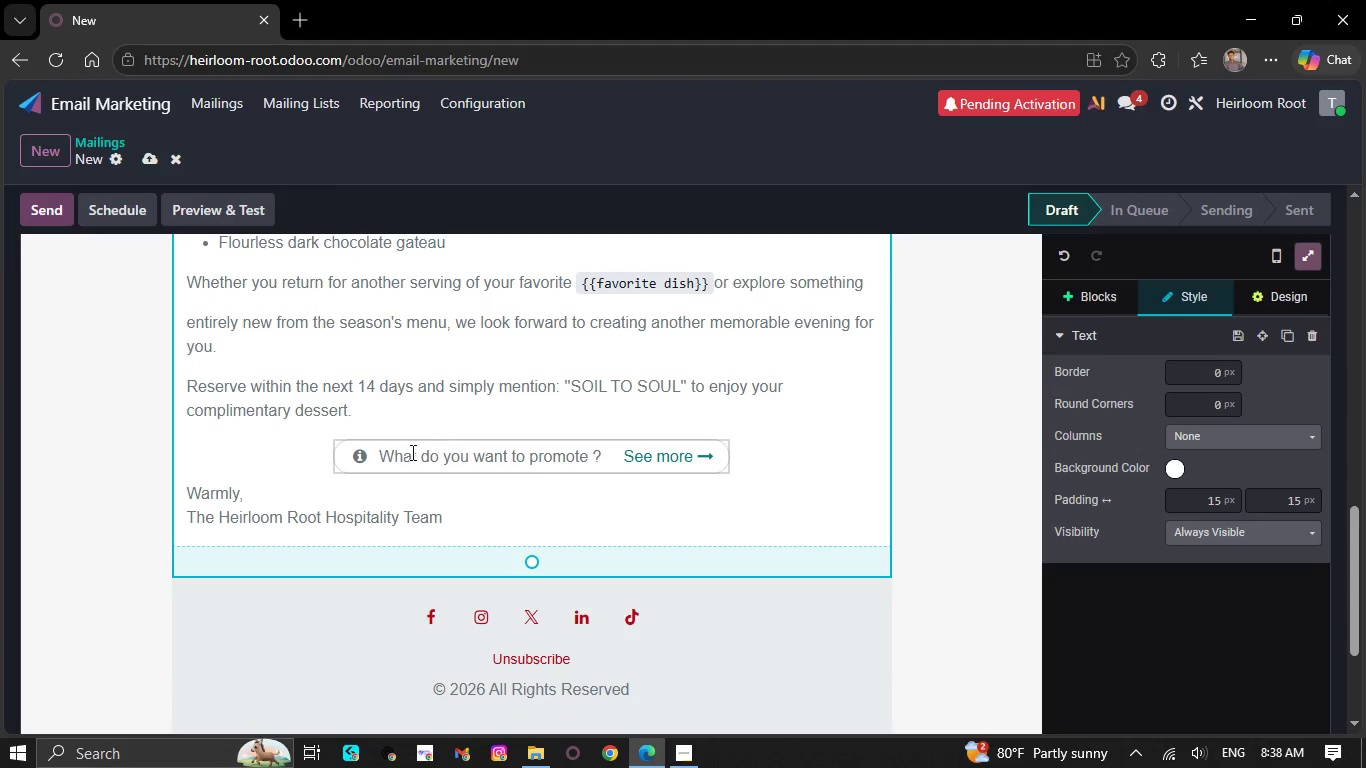 
left_click_drag(start_coordinate=[389, 453], to_coordinate=[690, 460])
 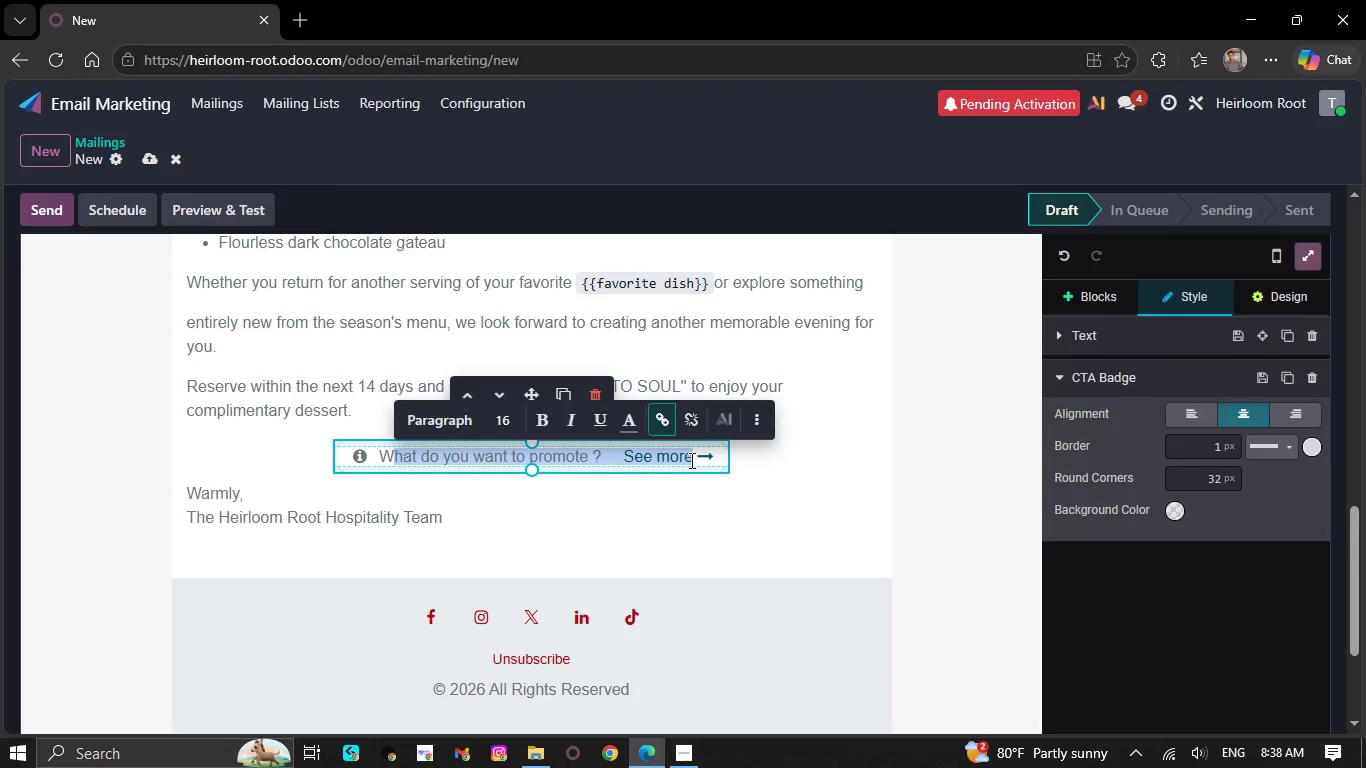 
key(Backspace)
 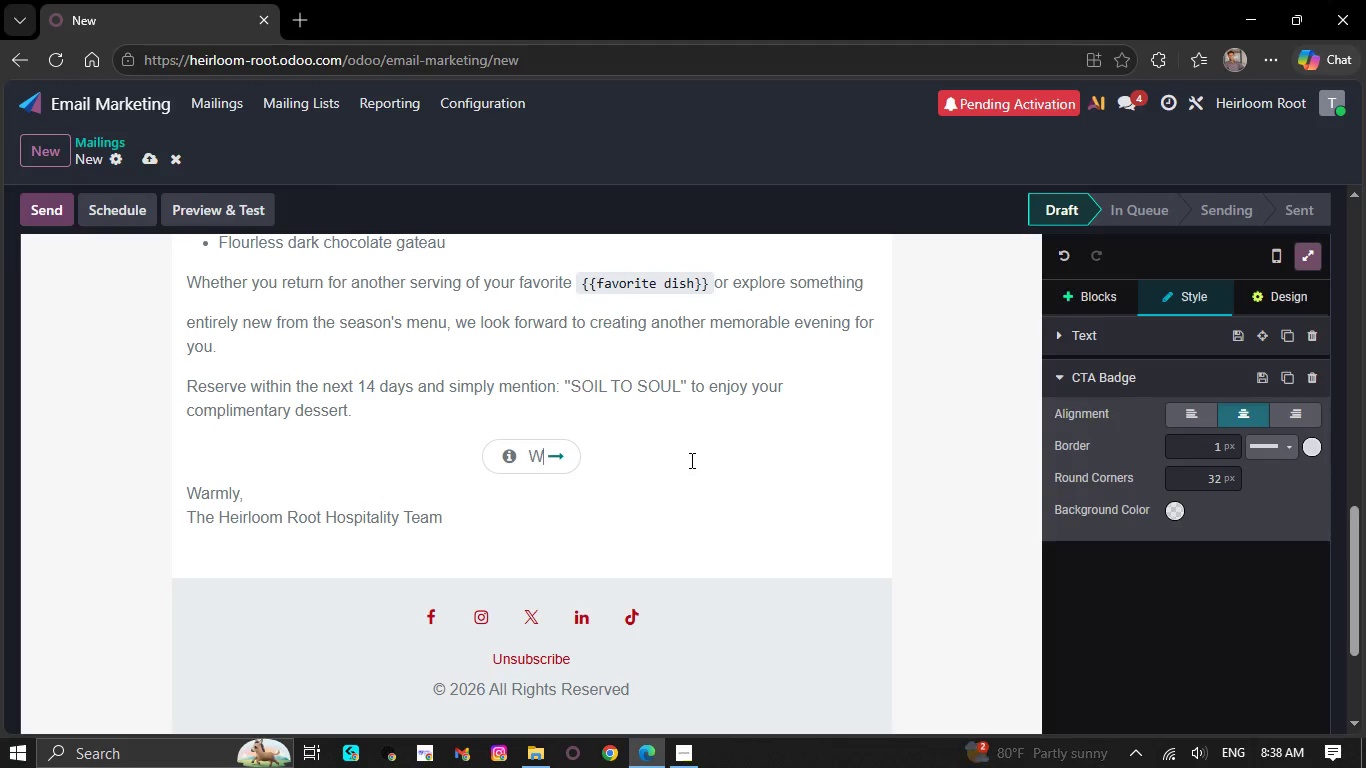 
key(Backspace)
type(Reserve your )
 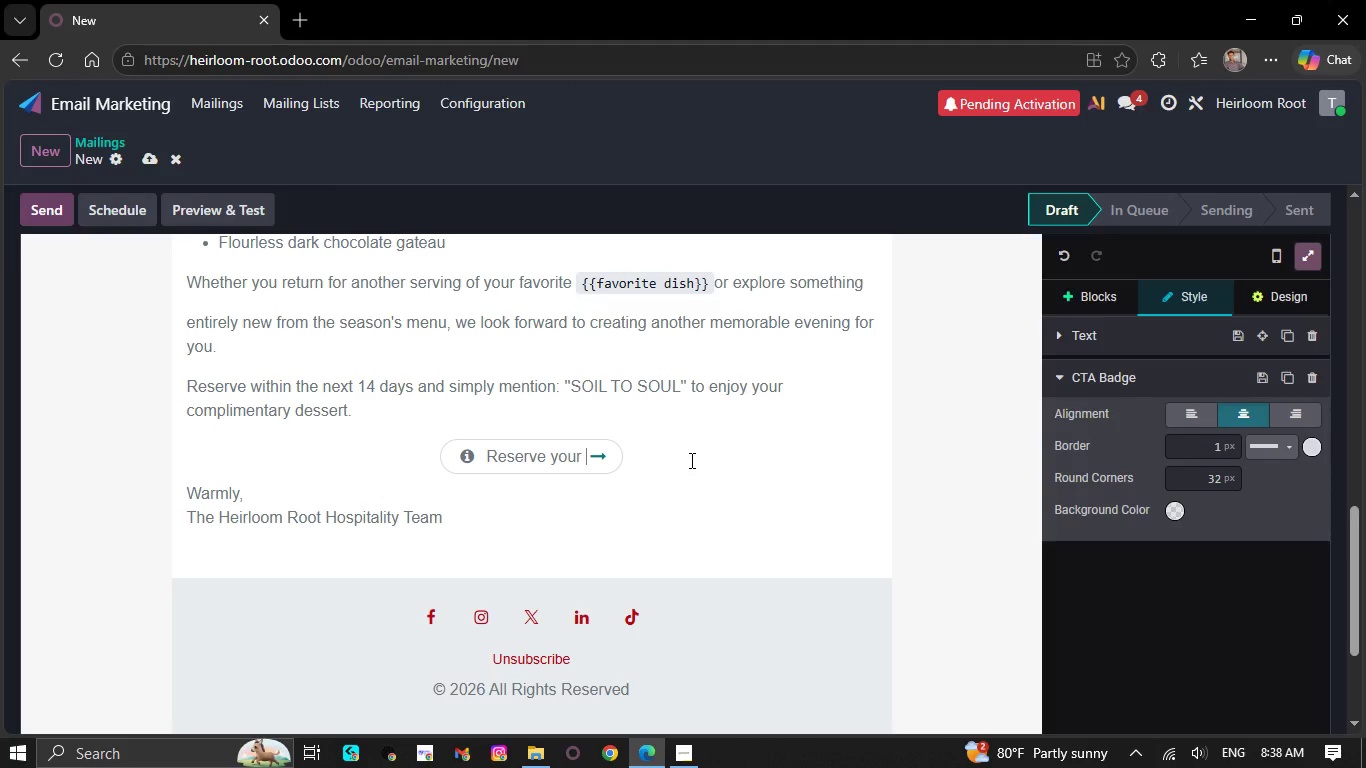 
wait(5.58)
 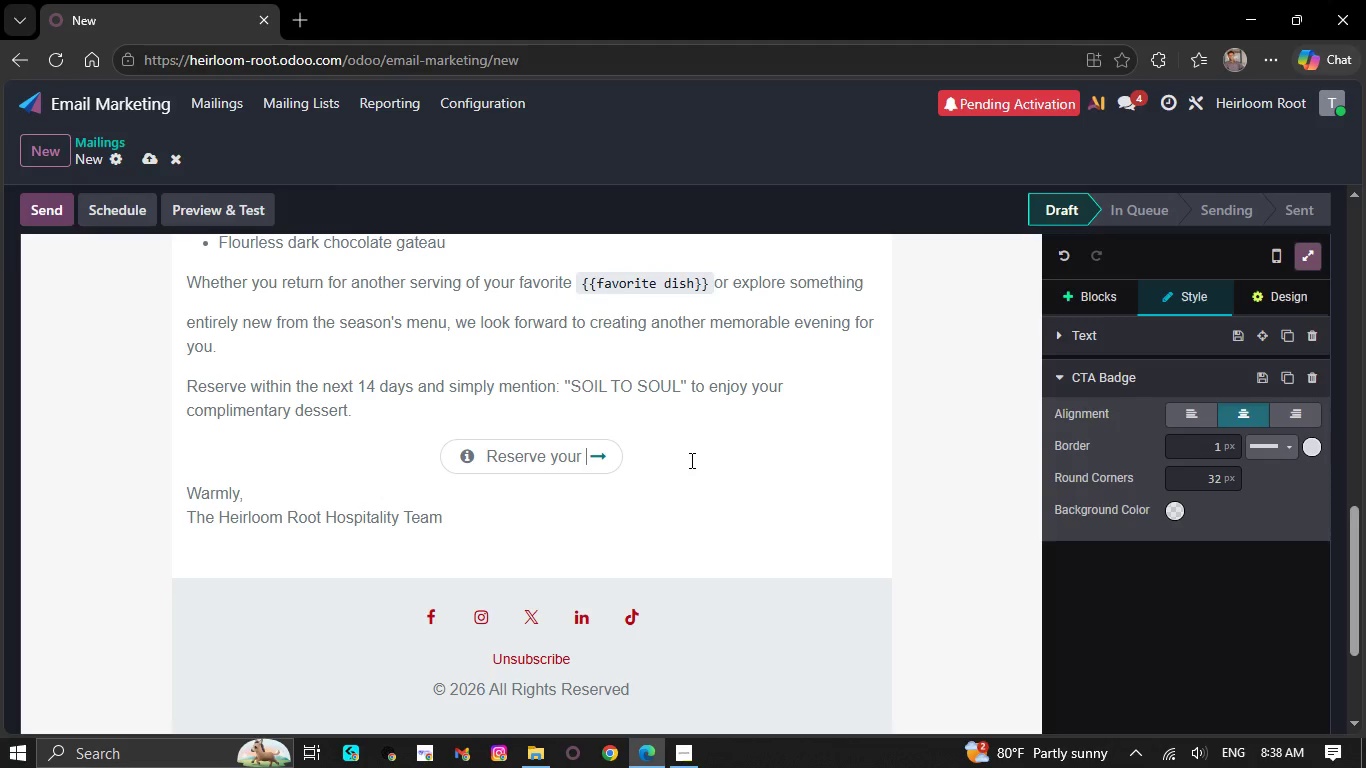 
type(t)
key(Backspace)
key(Backspace)
key(Backspace)
key(Backspace)
key(Backspace)
key(Backspace)
type(Your Table)
 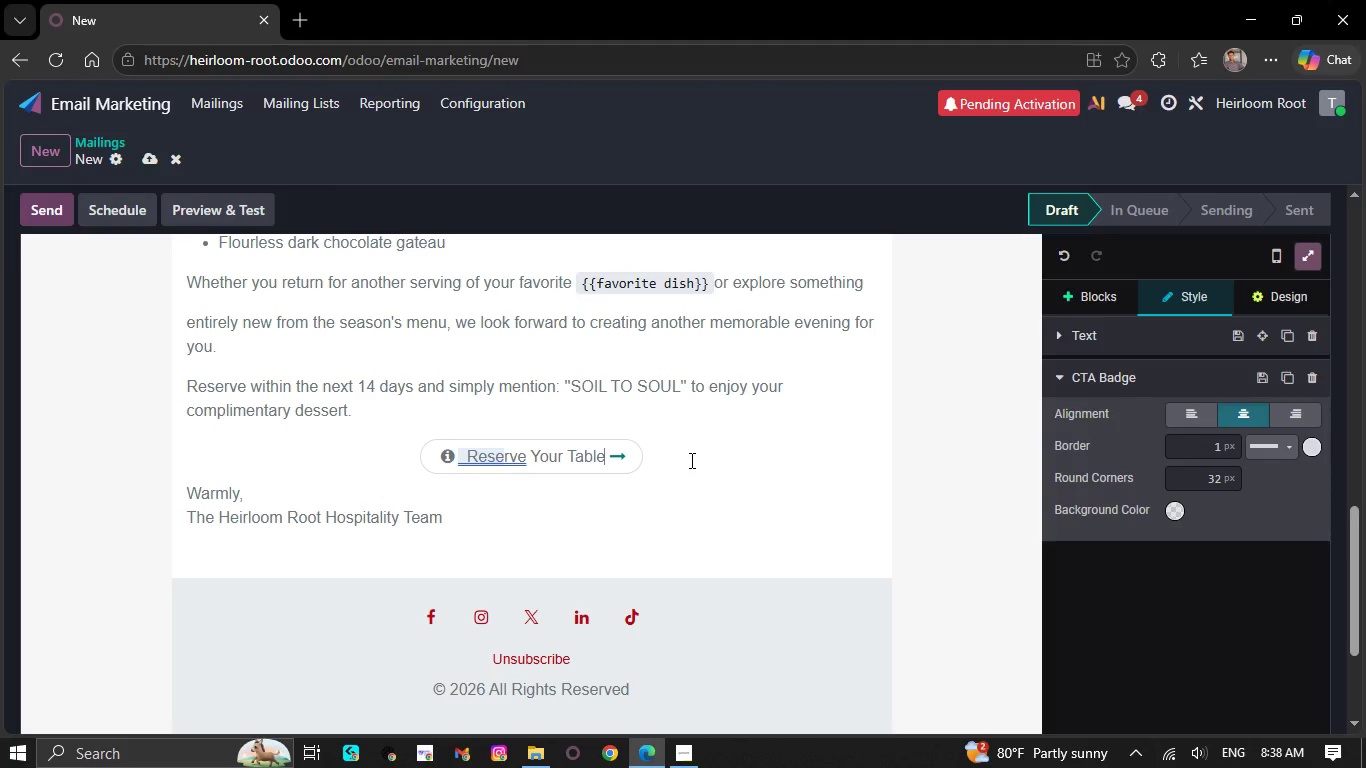 
wait(5.55)
 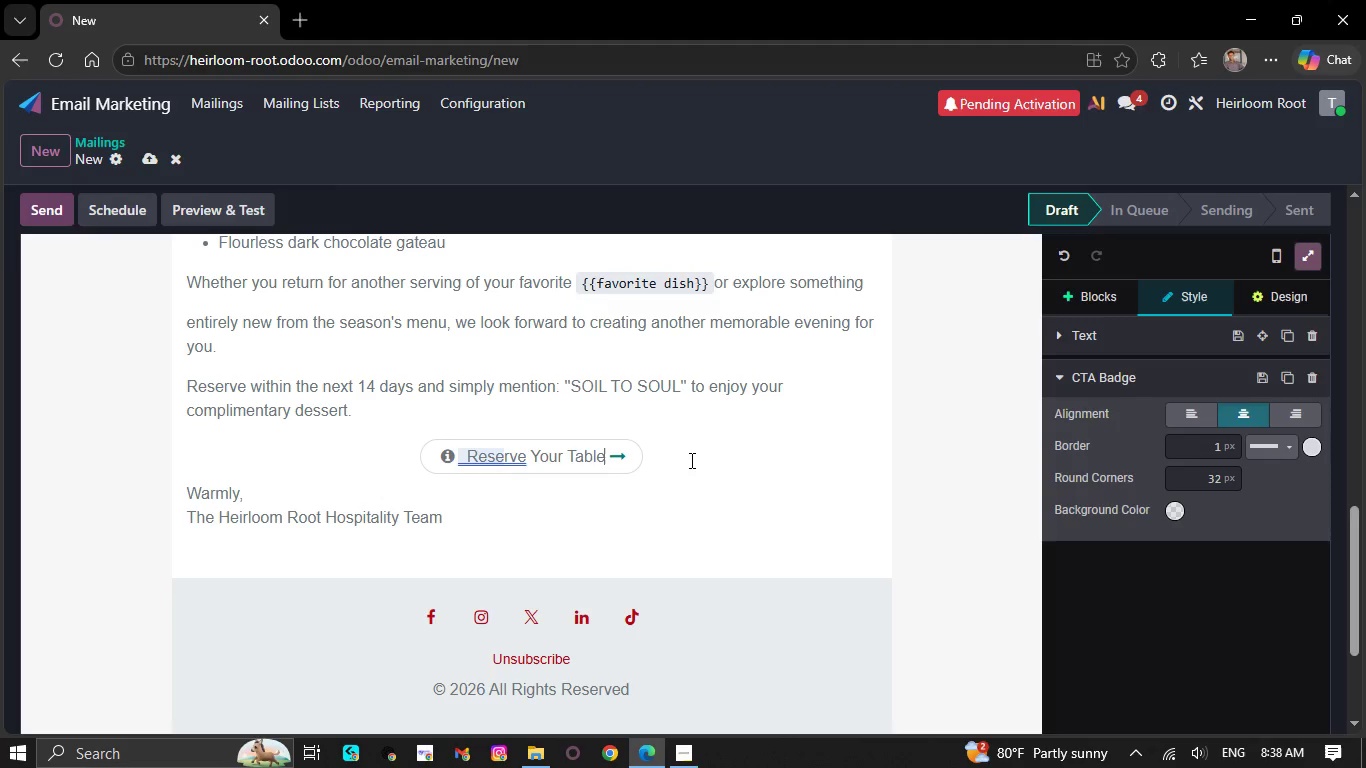 
right_click([477, 461])
 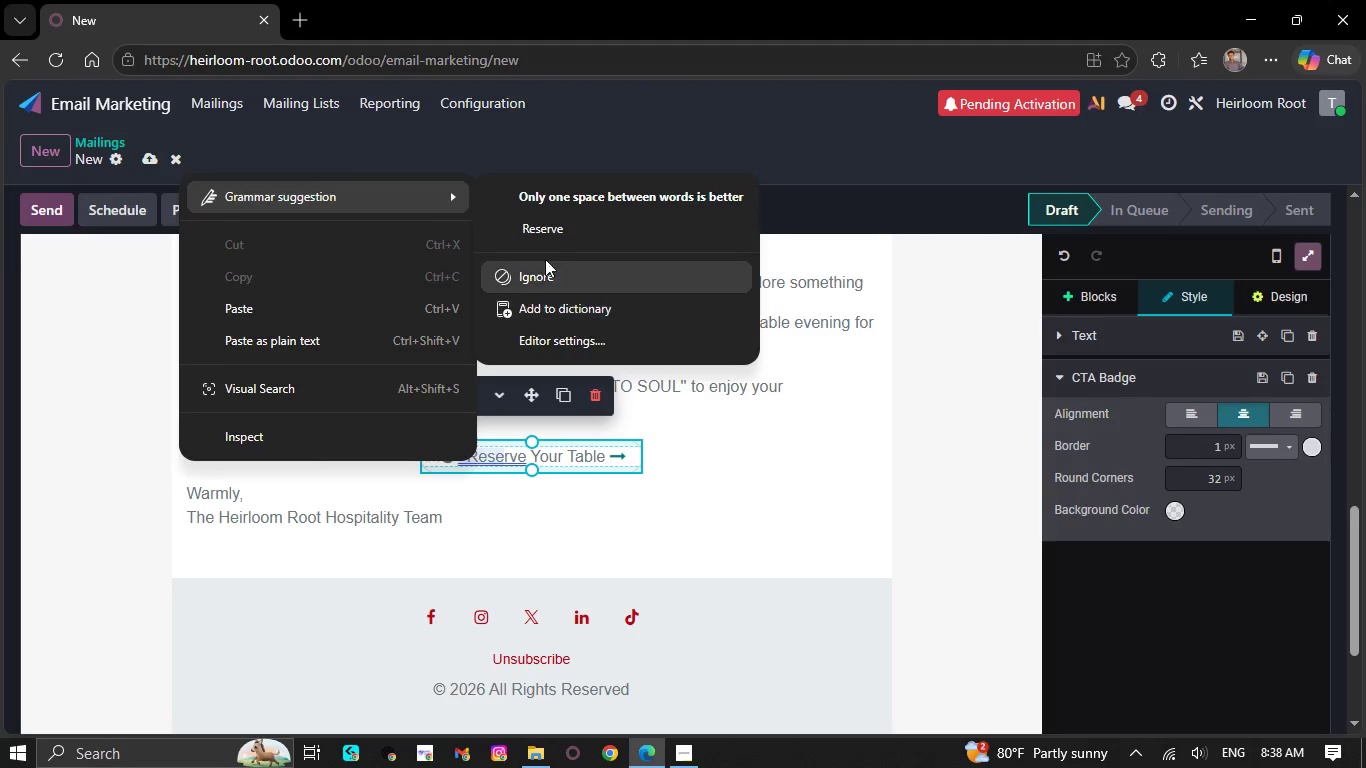 
left_click([548, 219])
 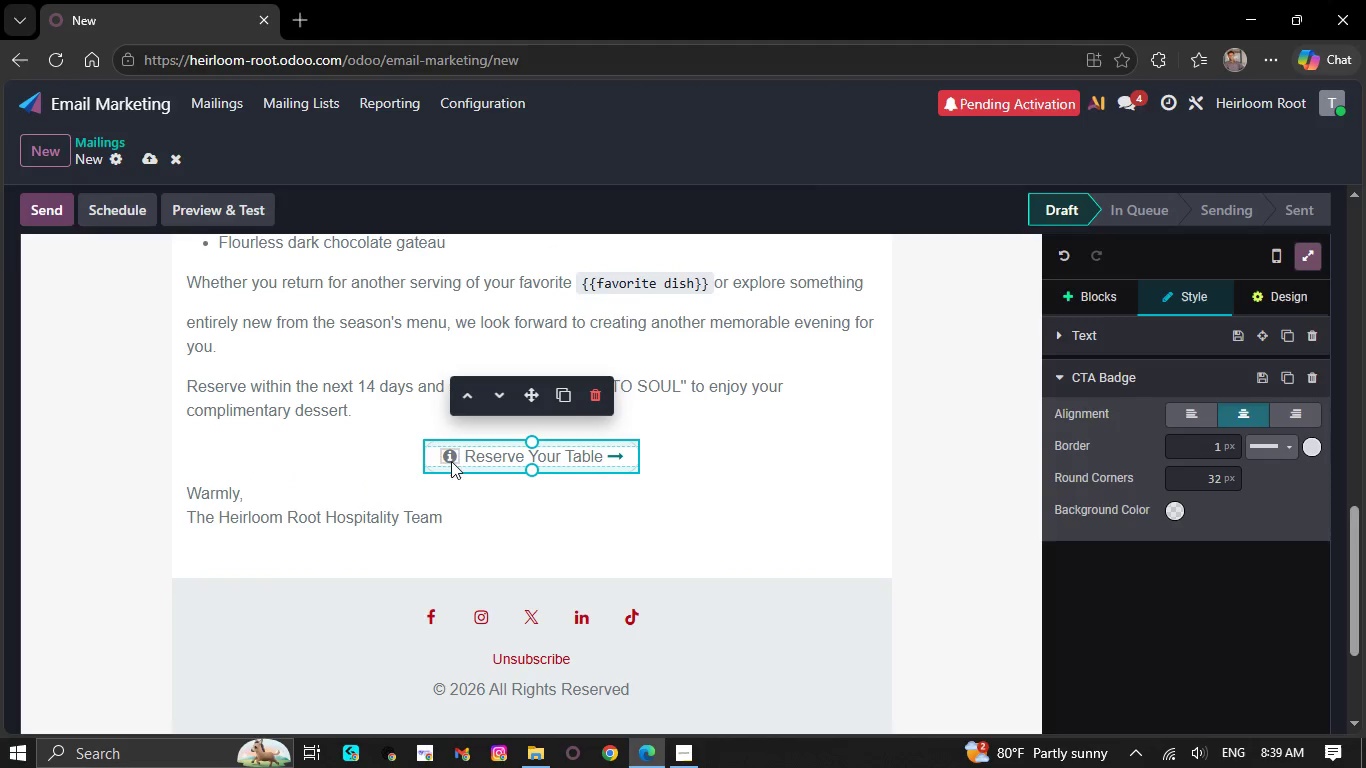 
left_click_drag(start_coordinate=[432, 458], to_coordinate=[632, 439])
 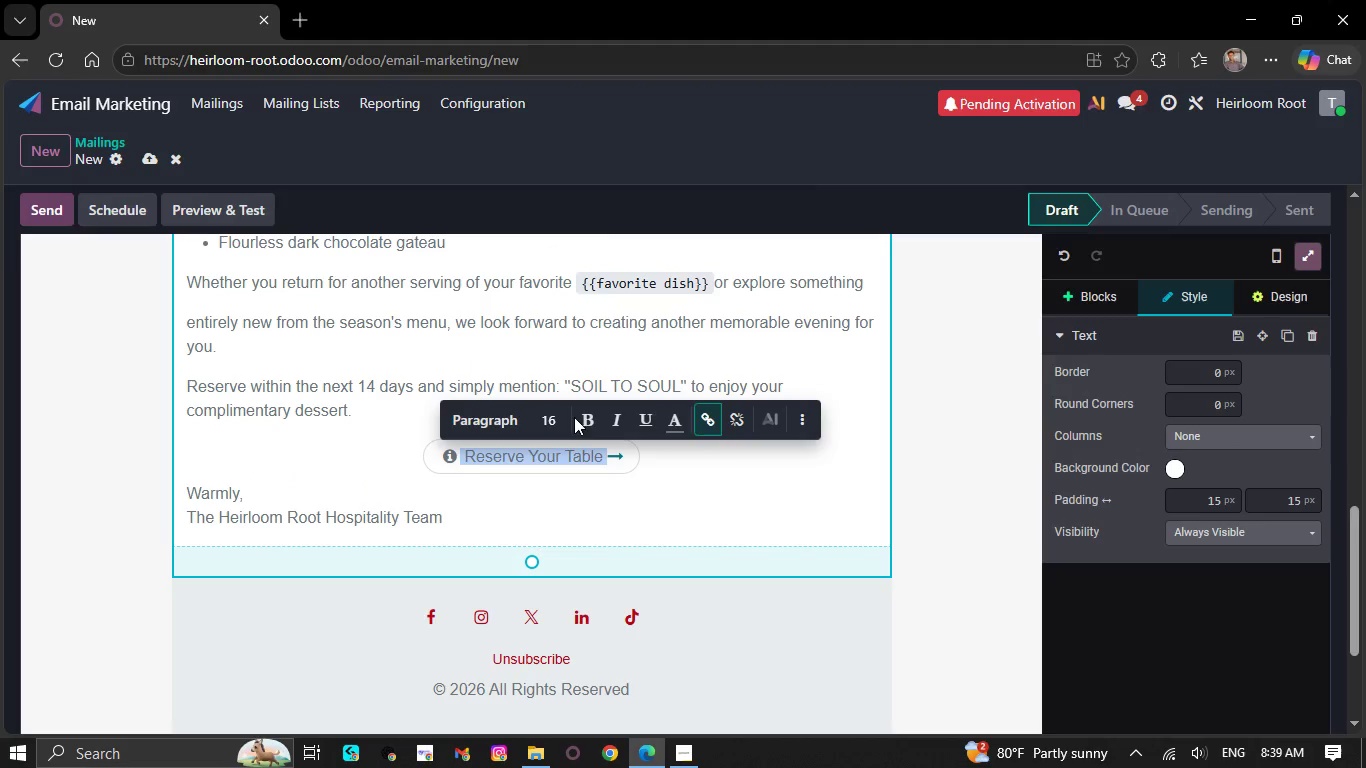 
left_click([583, 419])
 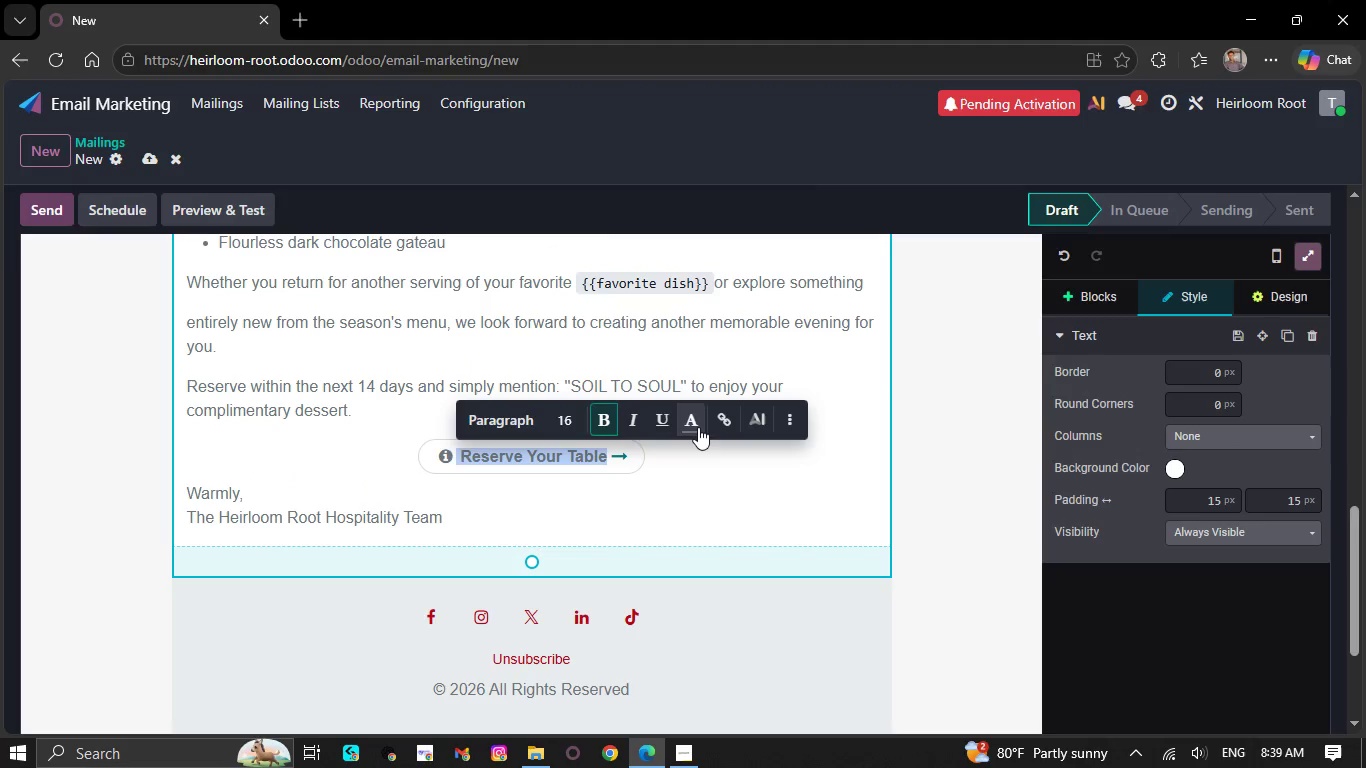 
left_click([697, 427])
 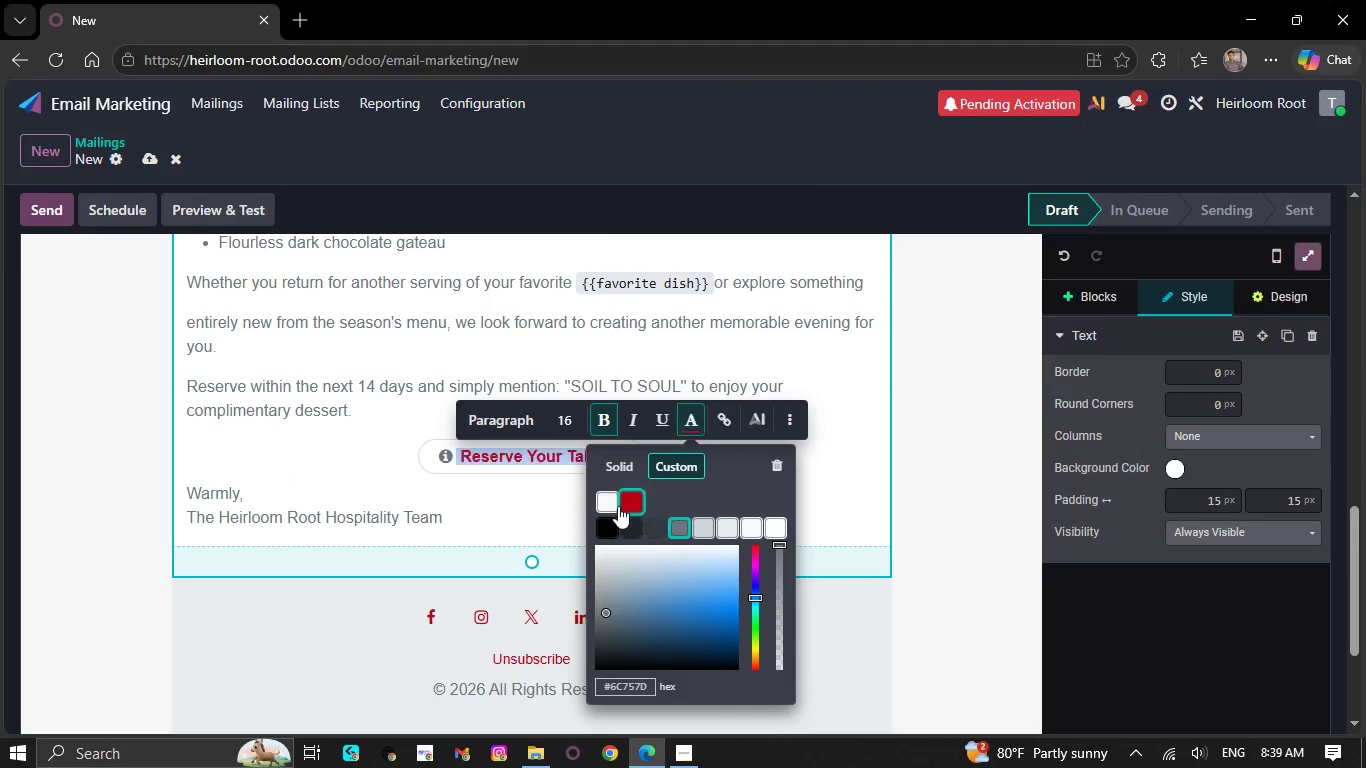 
left_click([611, 502])
 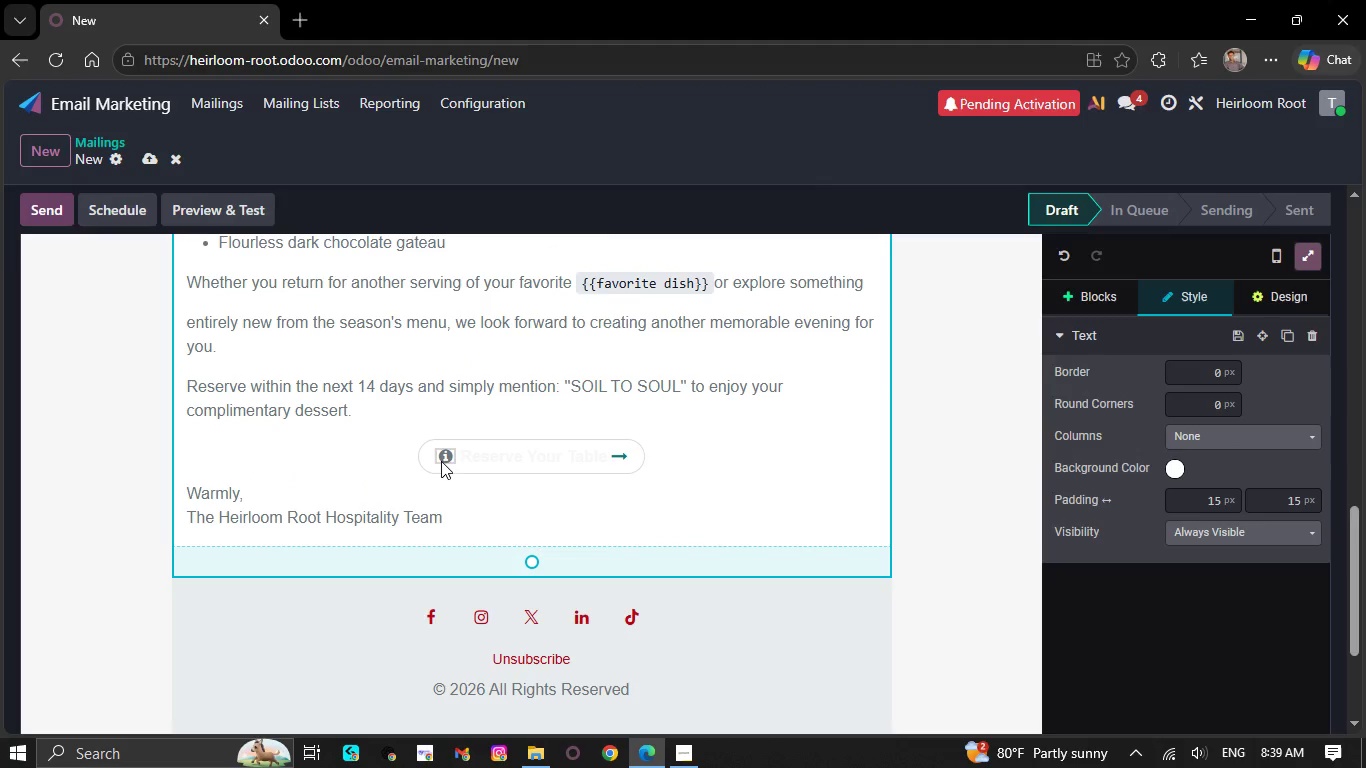 
left_click_drag(start_coordinate=[433, 454], to_coordinate=[625, 441])
 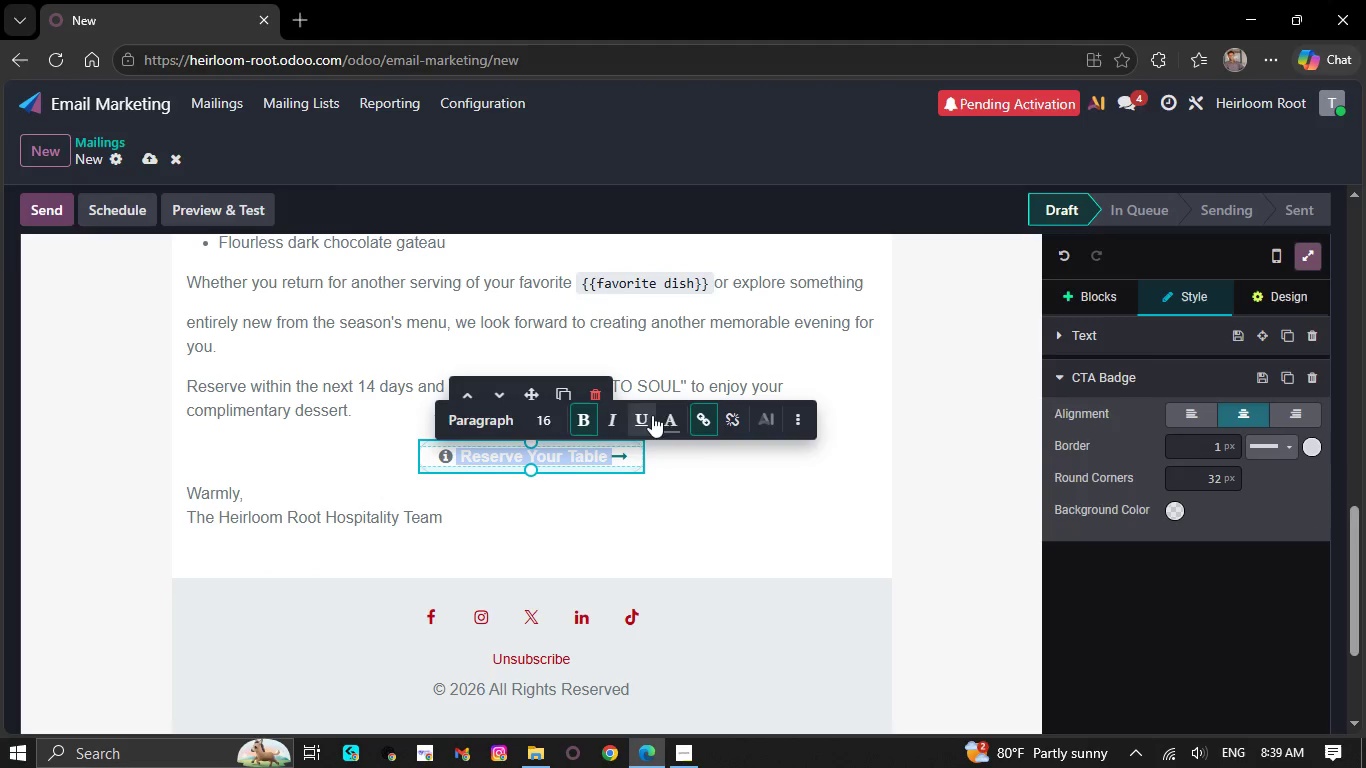 
left_click([678, 415])
 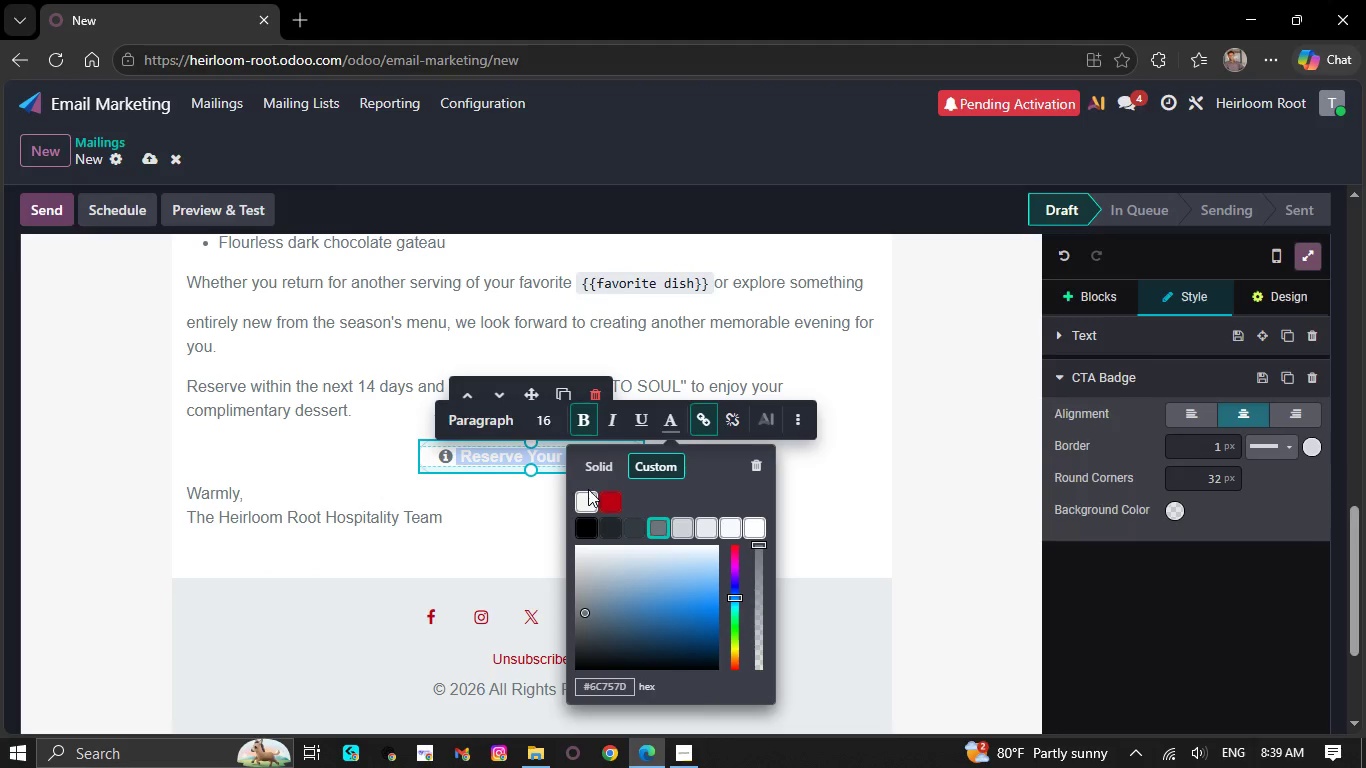 
double_click([588, 490])
 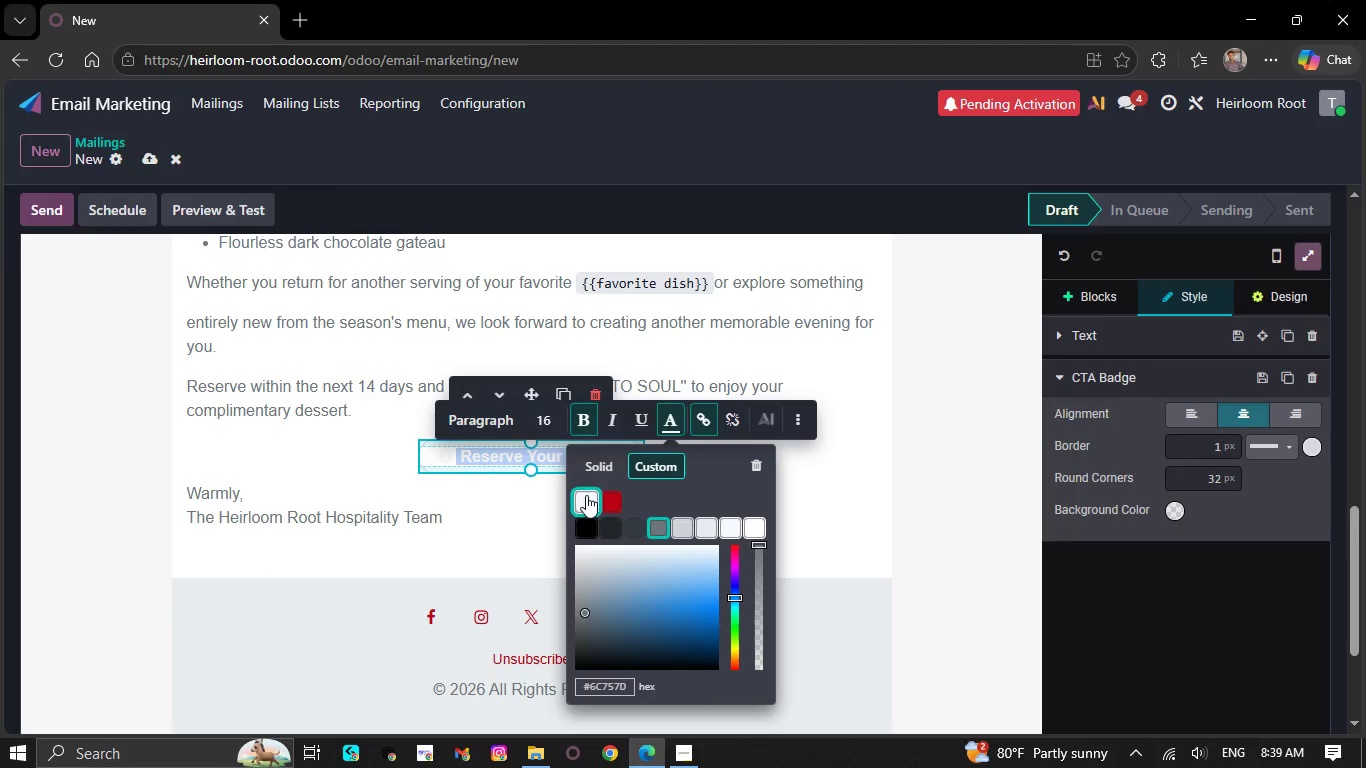 
triple_click([586, 495])
 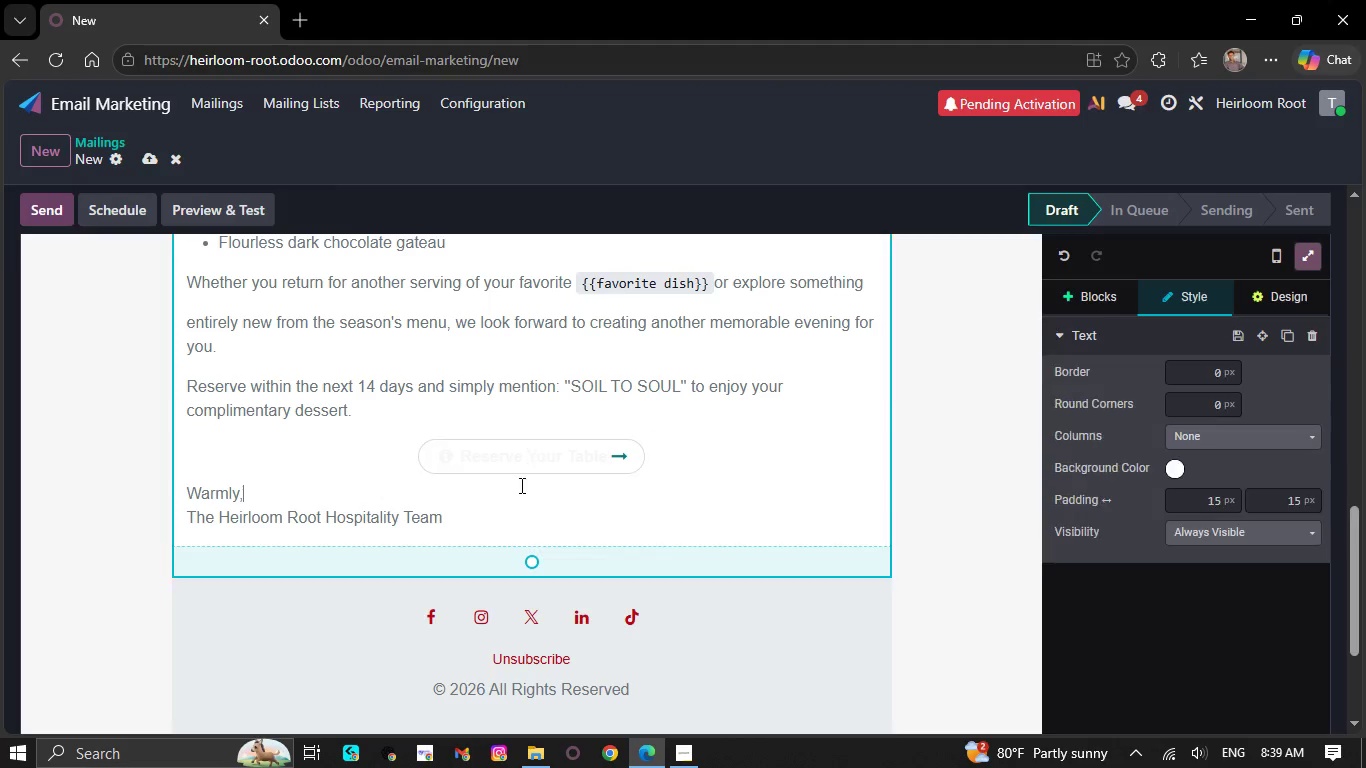 
double_click([525, 476])
 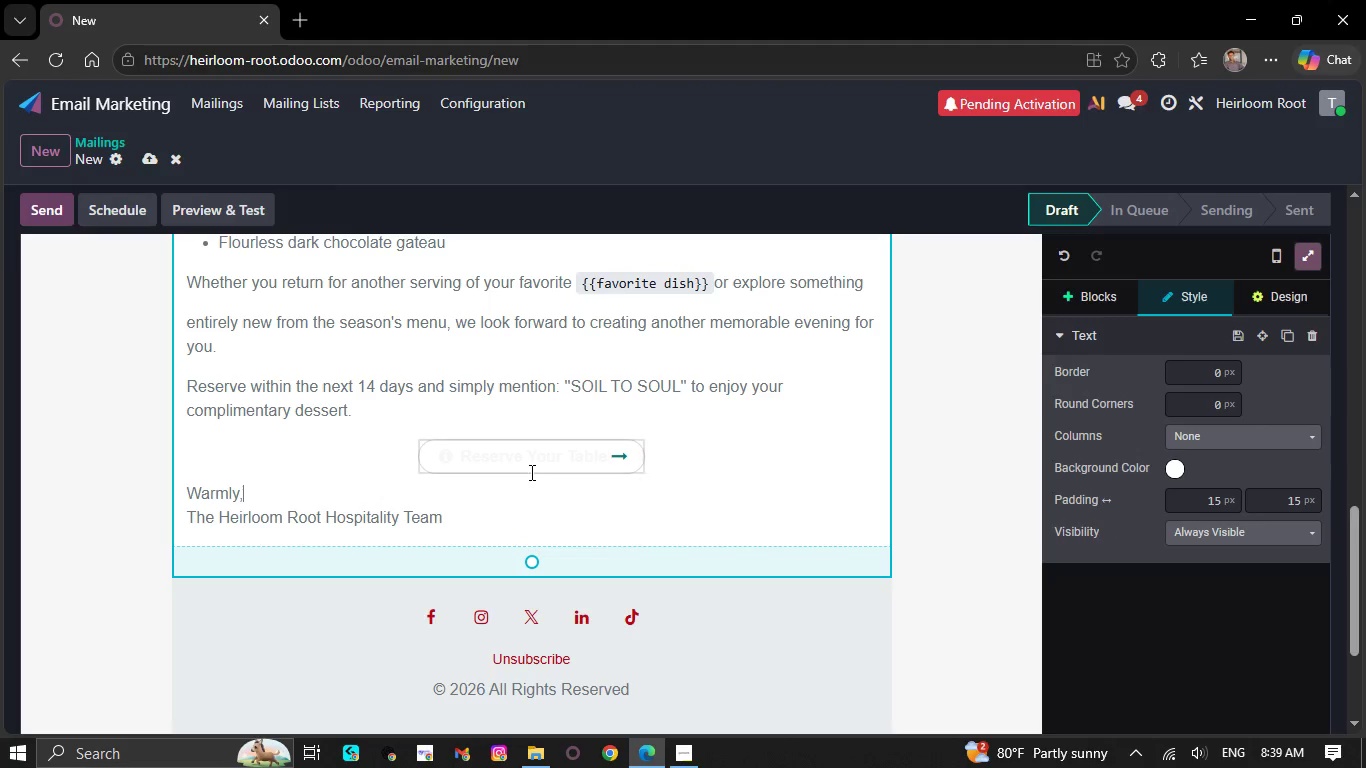 
left_click([530, 472])
 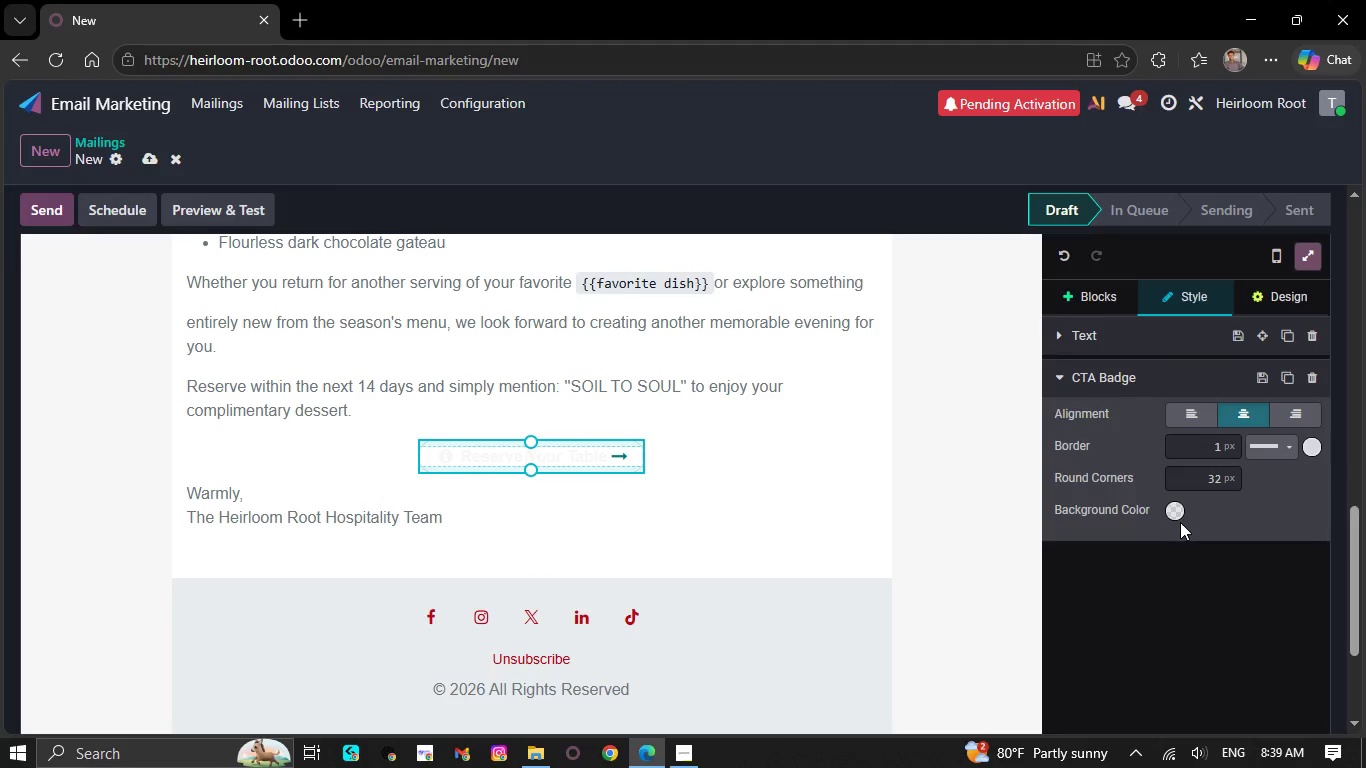 
left_click([1169, 513])
 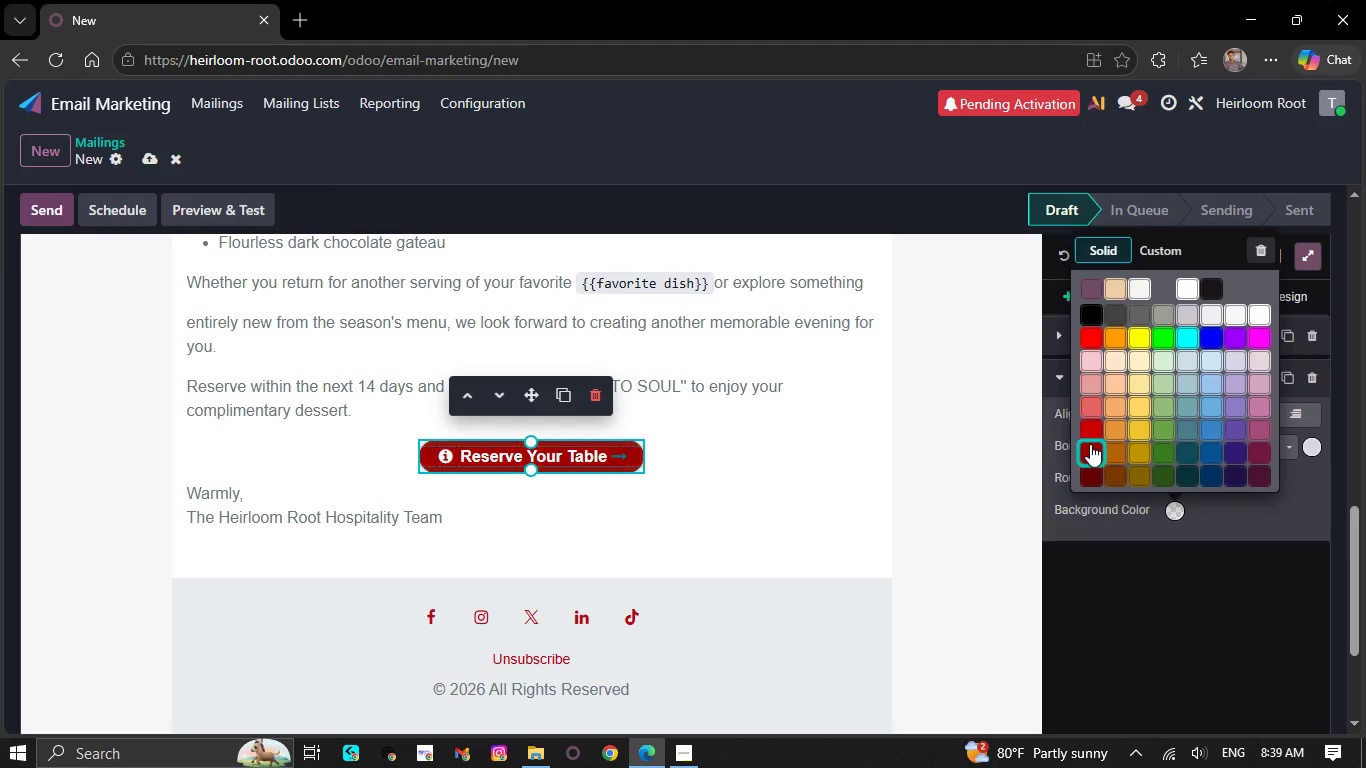 
left_click([1090, 423])
 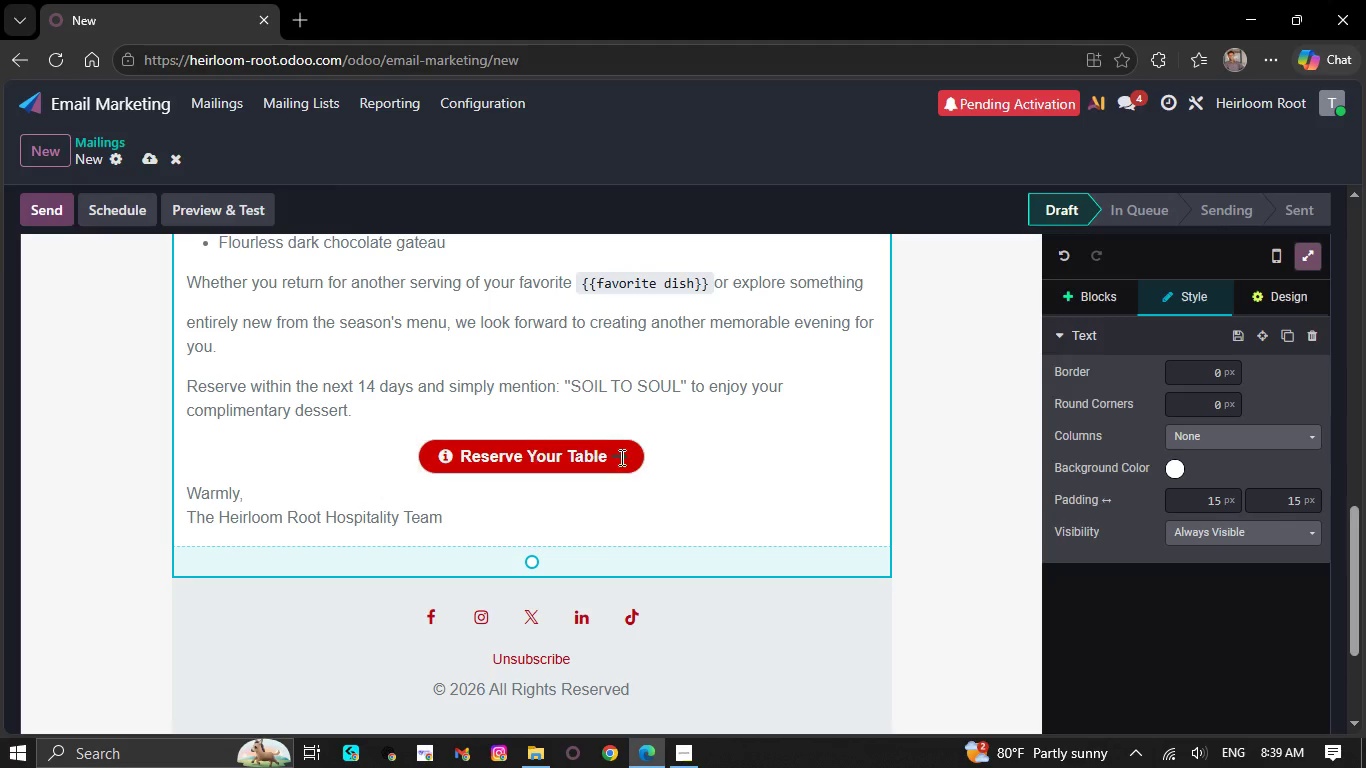 
left_click_drag(start_coordinate=[586, 452], to_coordinate=[643, 449])
 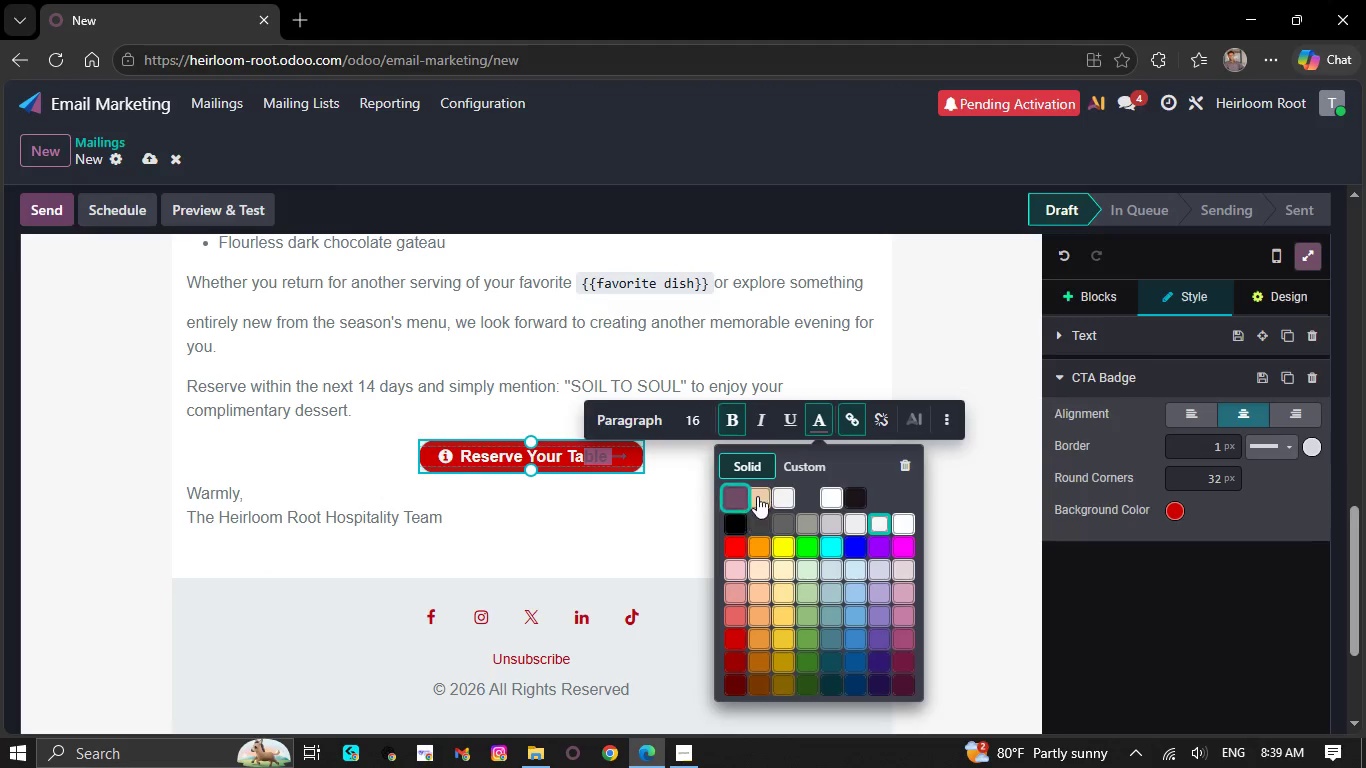 
left_click([786, 493])
 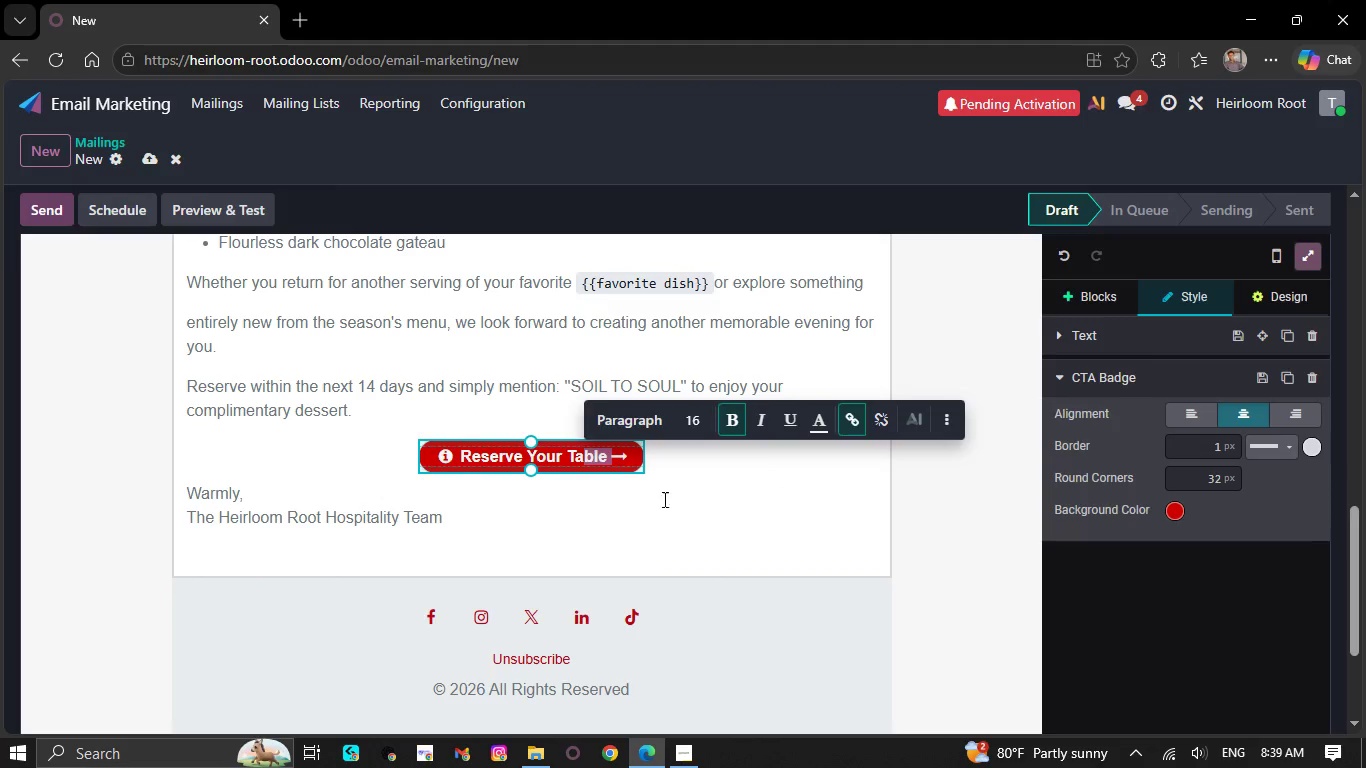 
left_click([644, 501])
 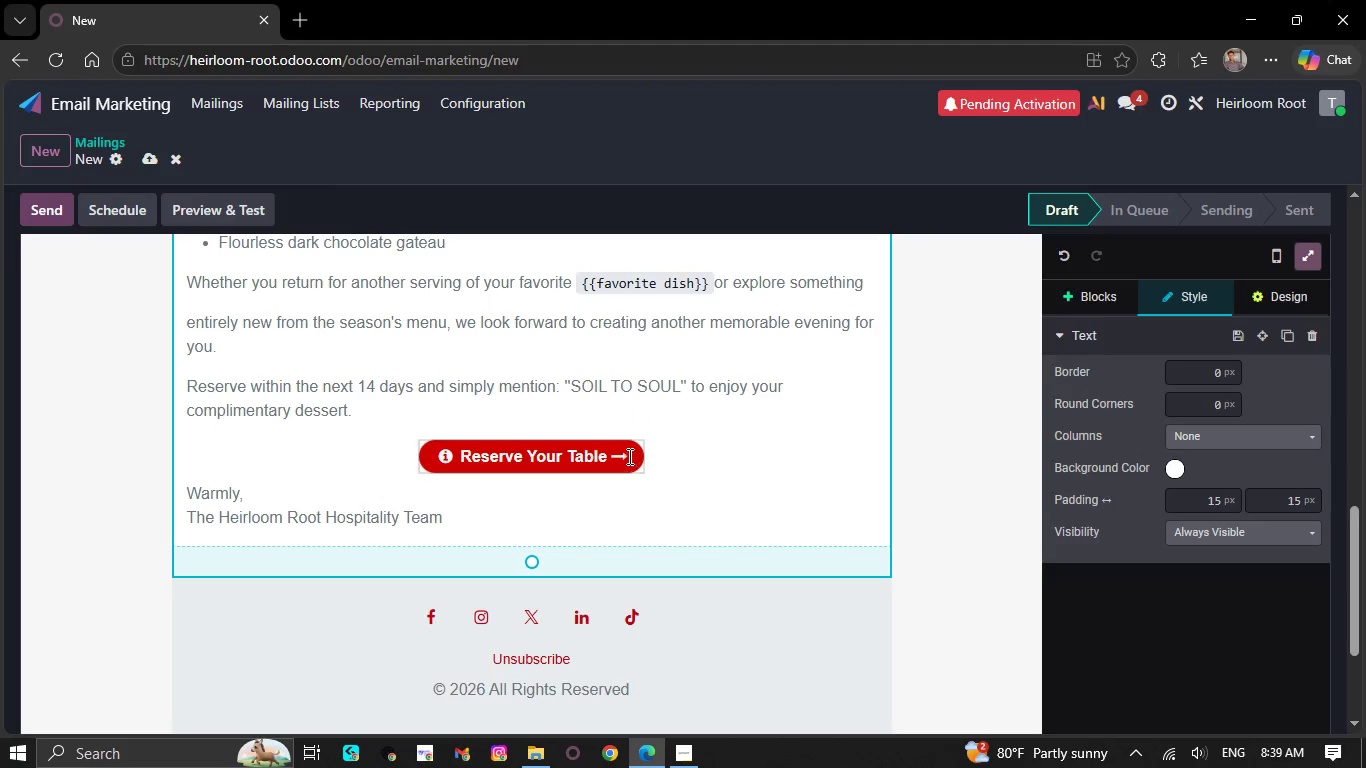 
left_click([620, 453])
 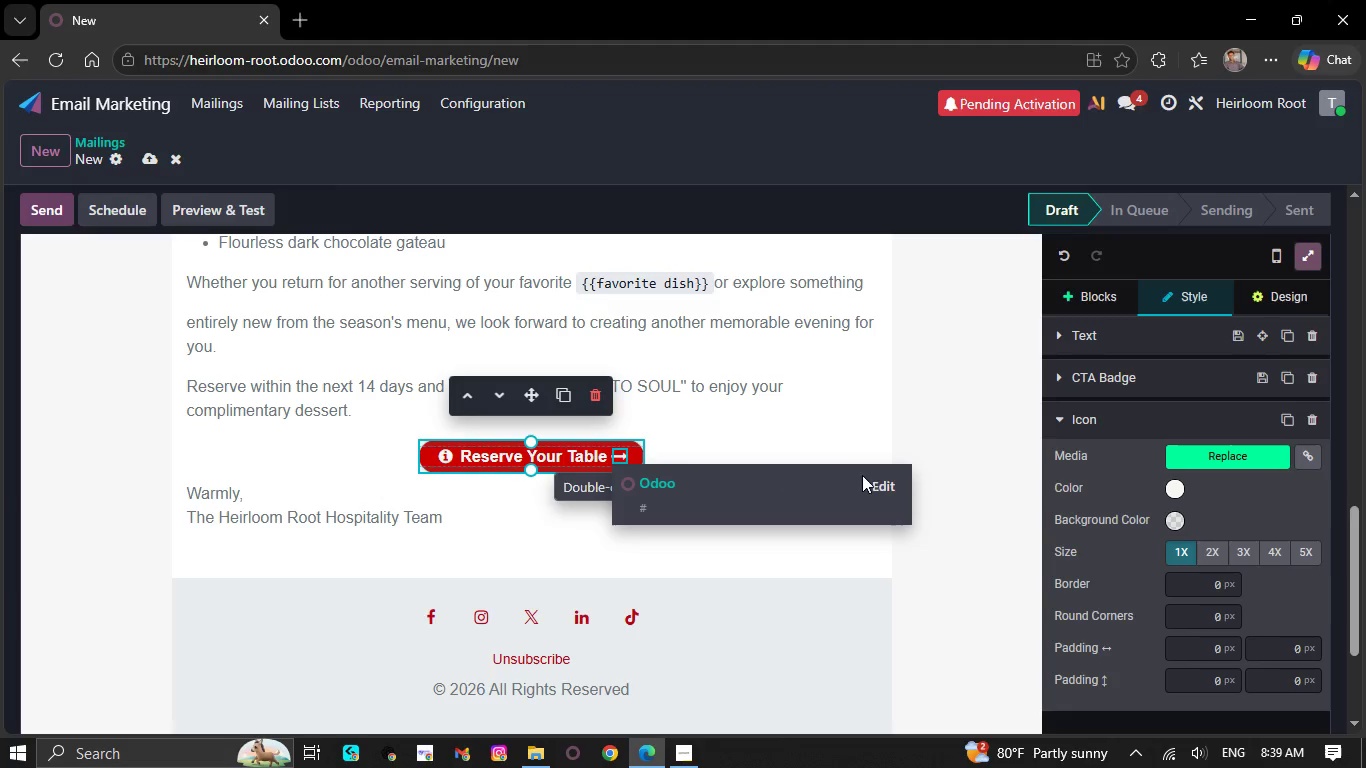 
left_click([892, 480])
 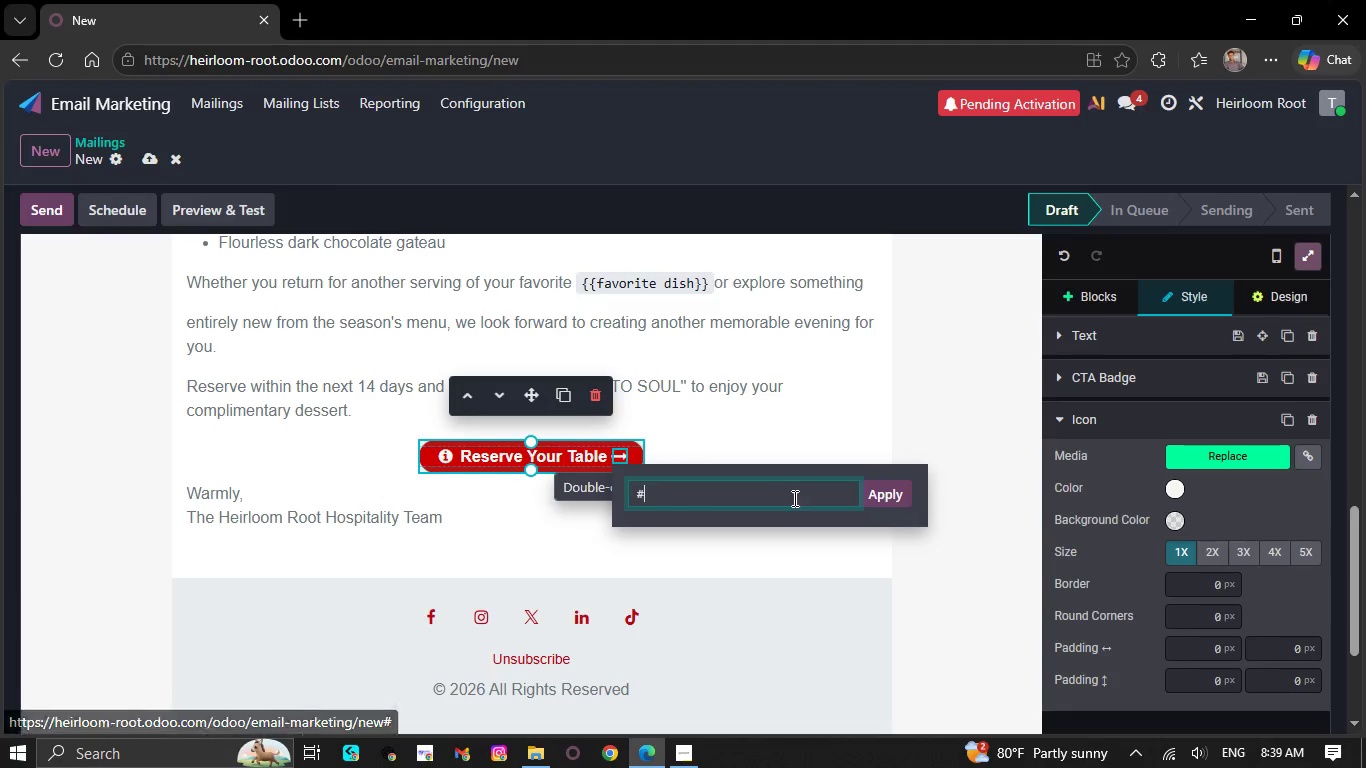 
left_click([769, 496])
 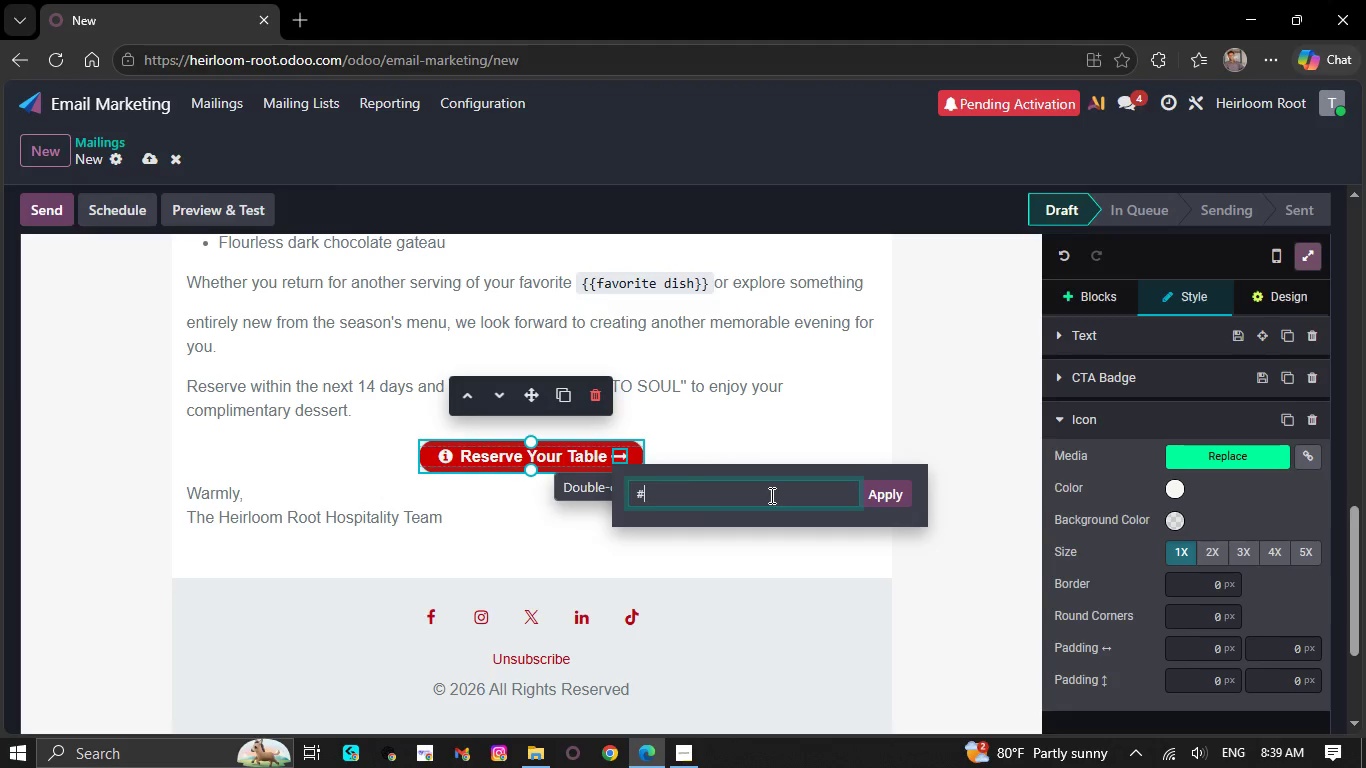 
key(Backspace)
type(https;//www.heirloomroot.com/reservation)
 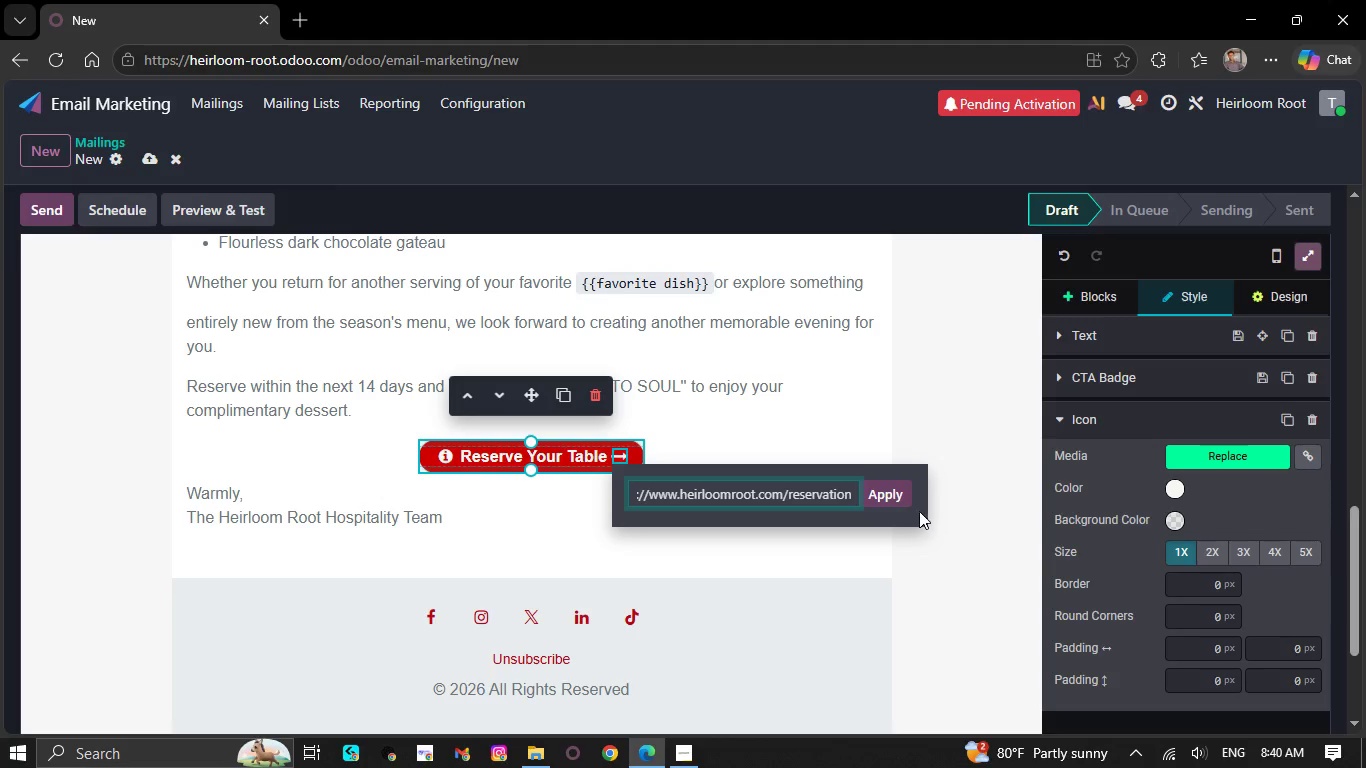 
left_click([880, 500])
 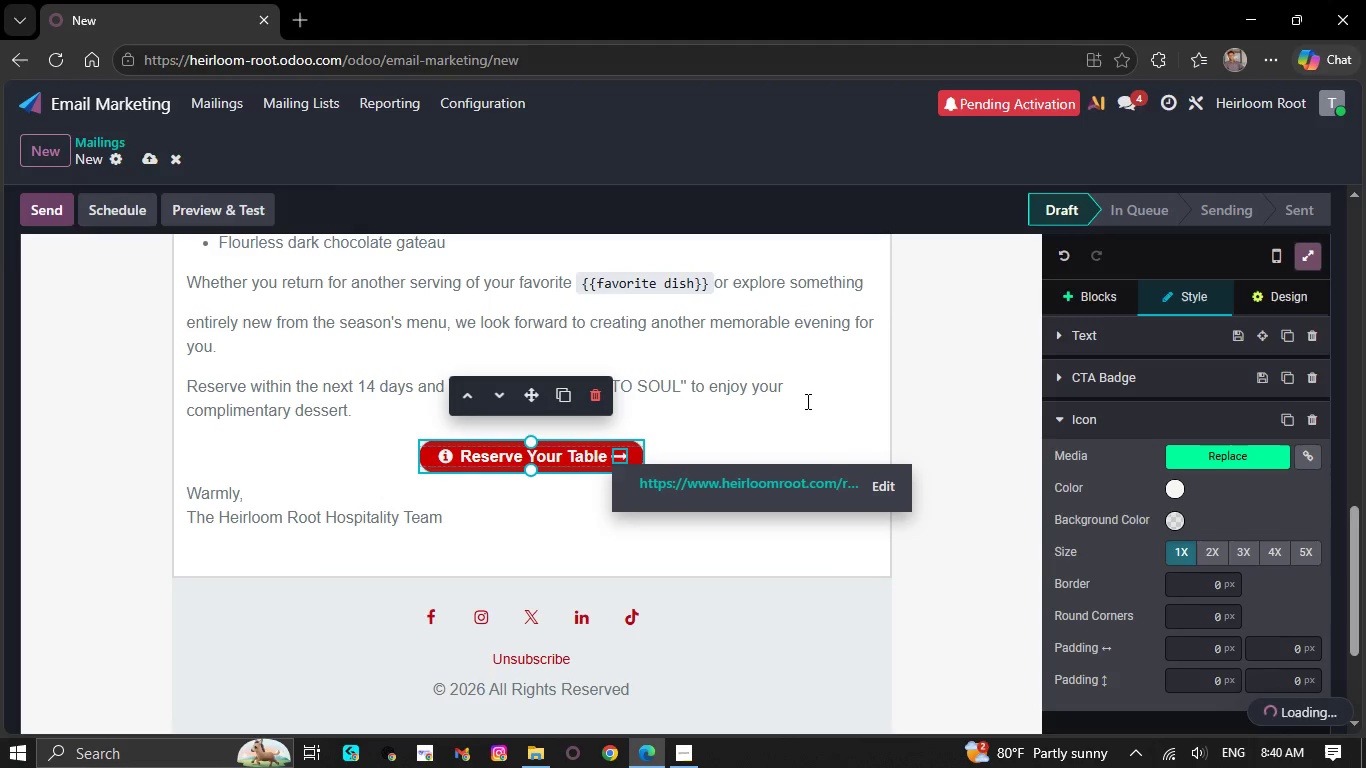 
left_click([806, 401])
 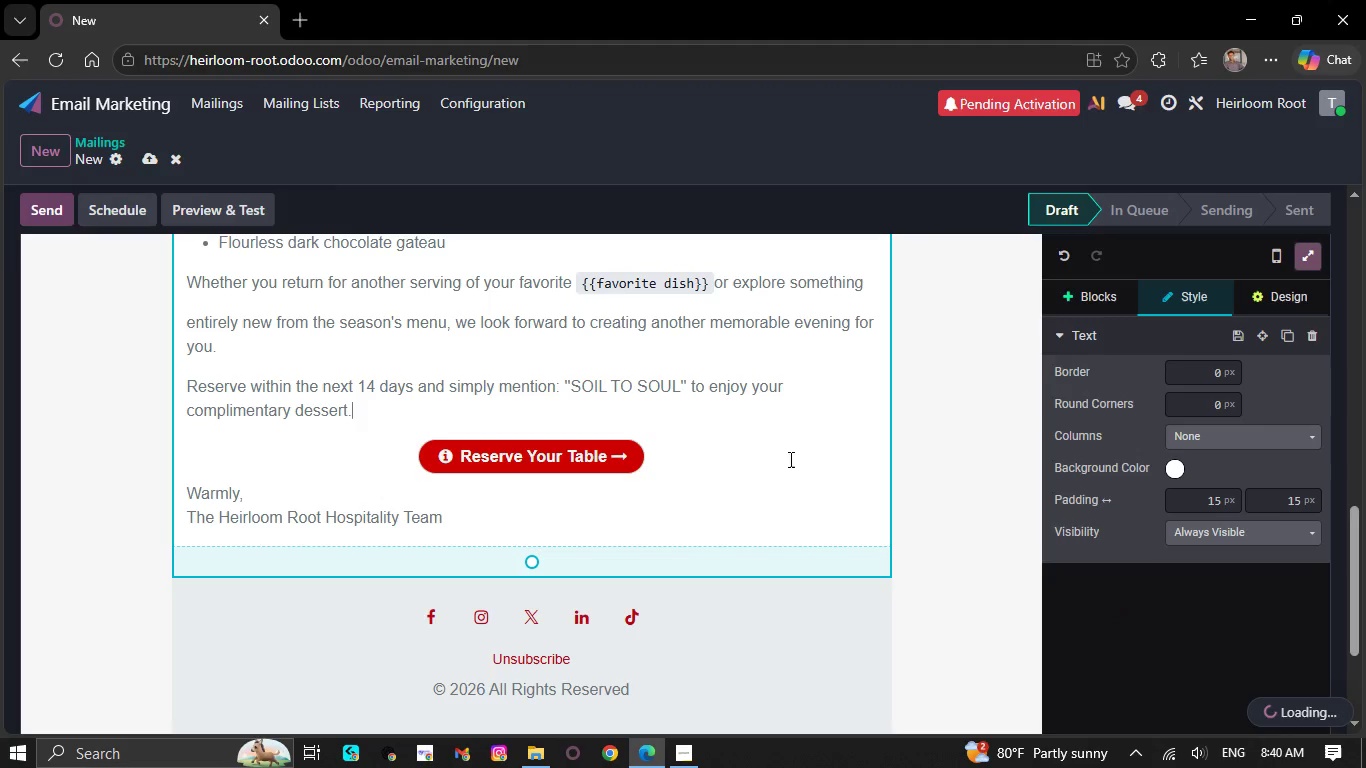 
scroll: coordinate [784, 468], scroll_direction: up, amount: 5.0
 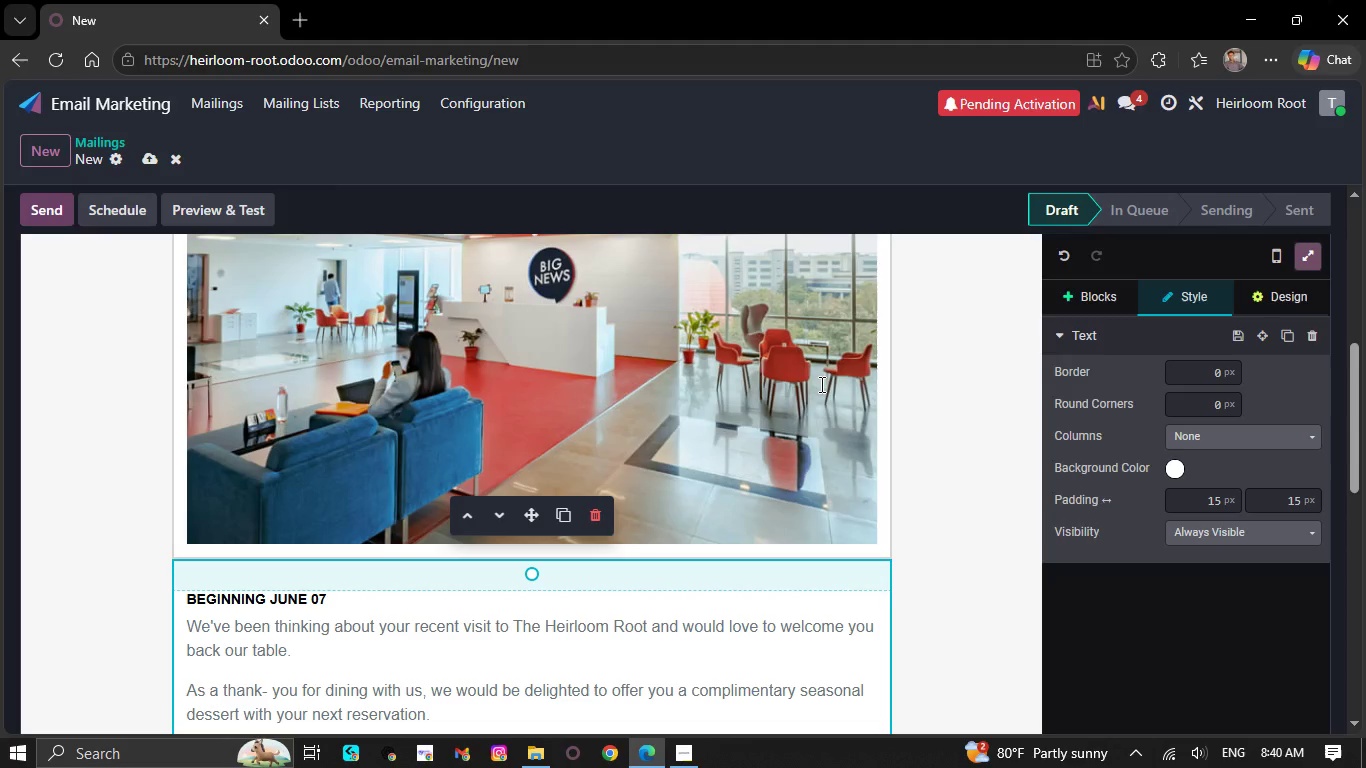 
wait(6.62)
 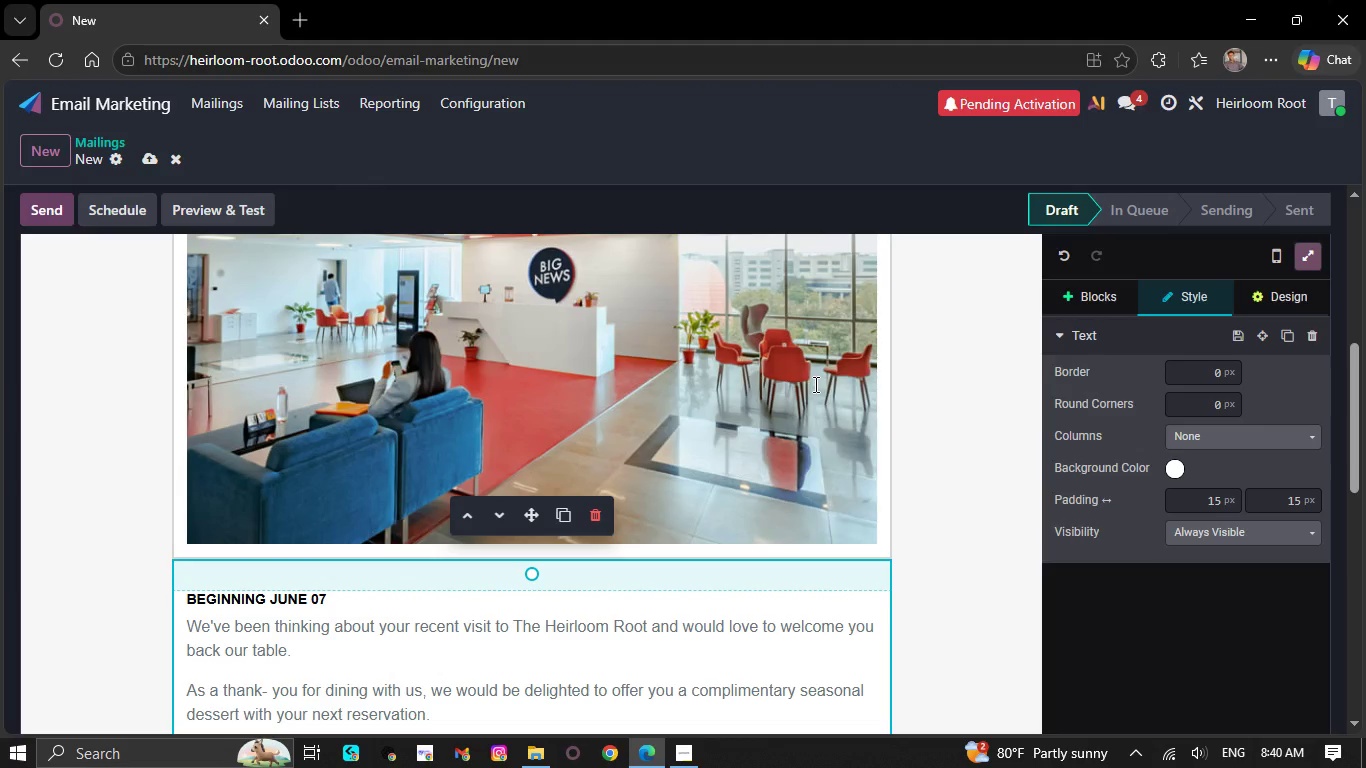 
double_click([820, 384])
 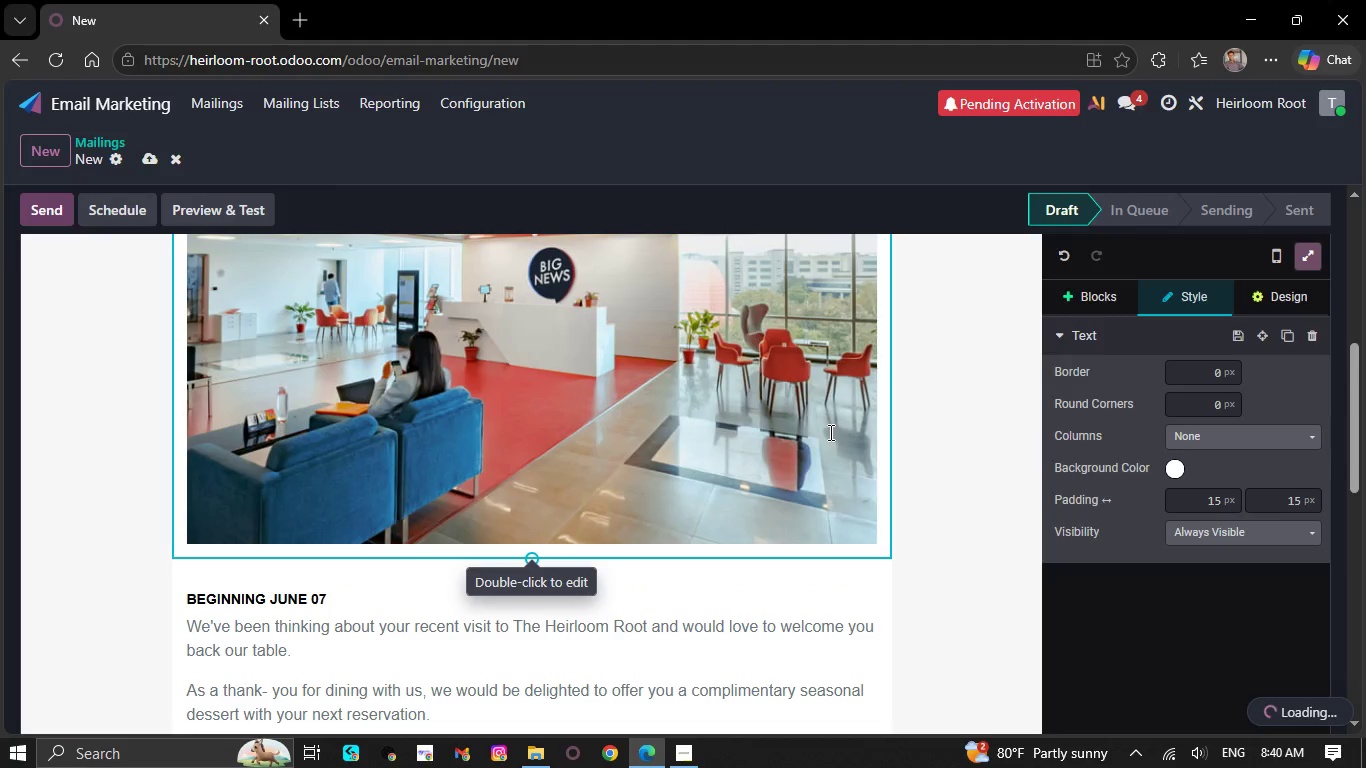 
double_click([829, 432])
 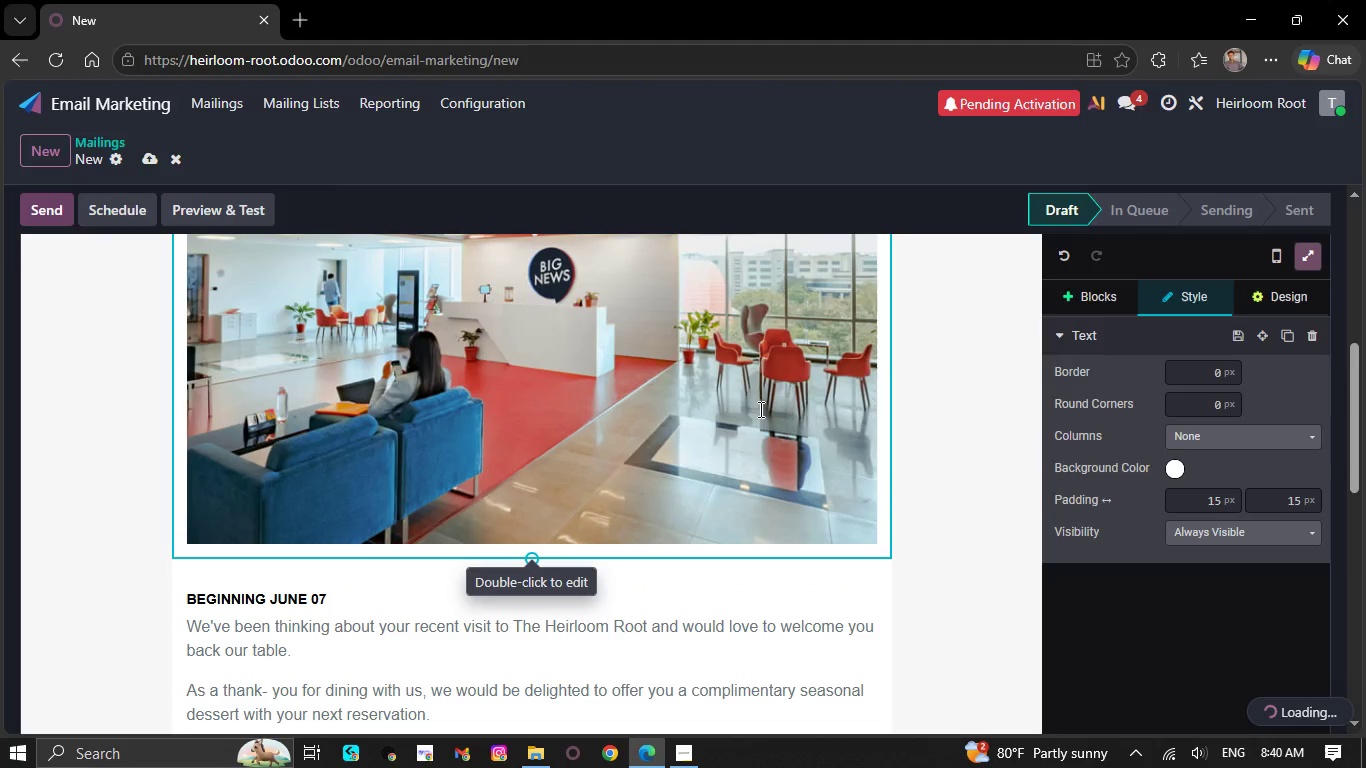 
scroll: coordinate [747, 426], scroll_direction: up, amount: 2.0
 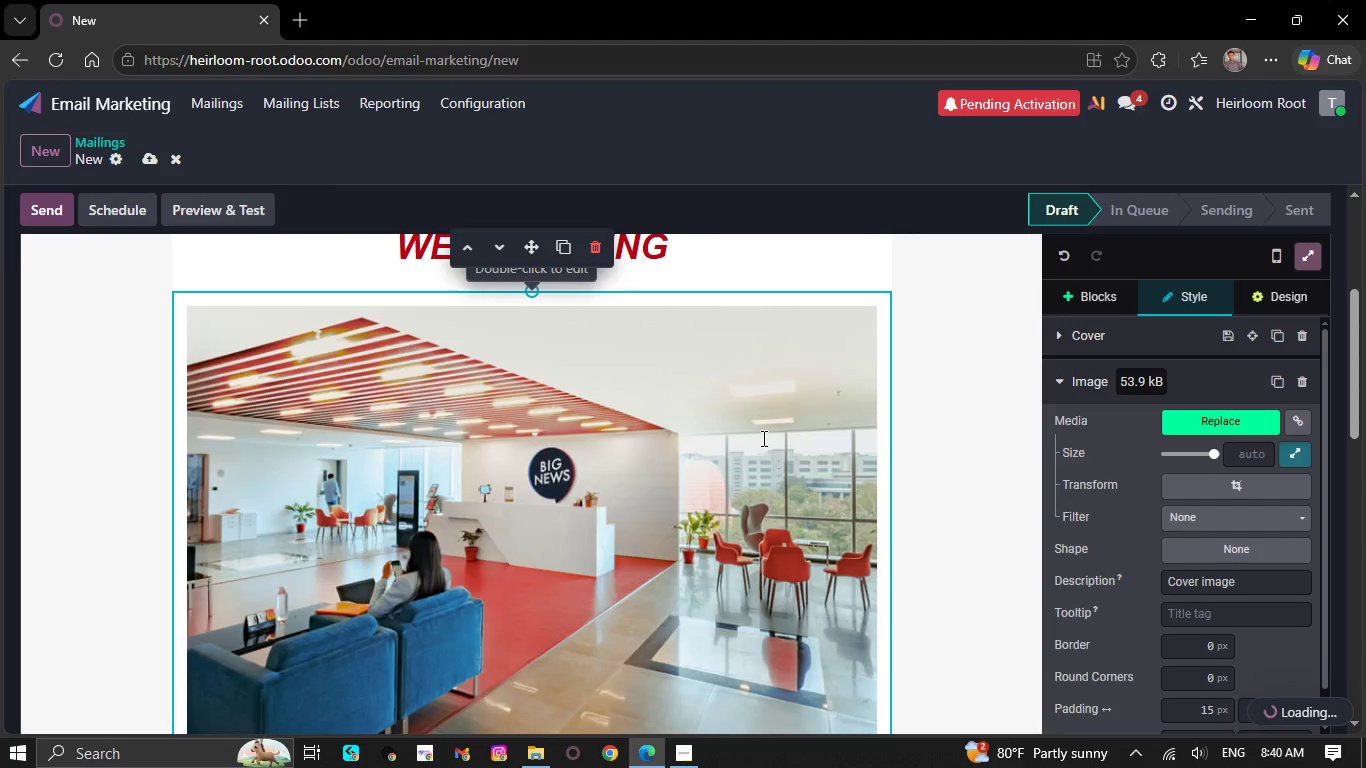 
wait(31.98)
 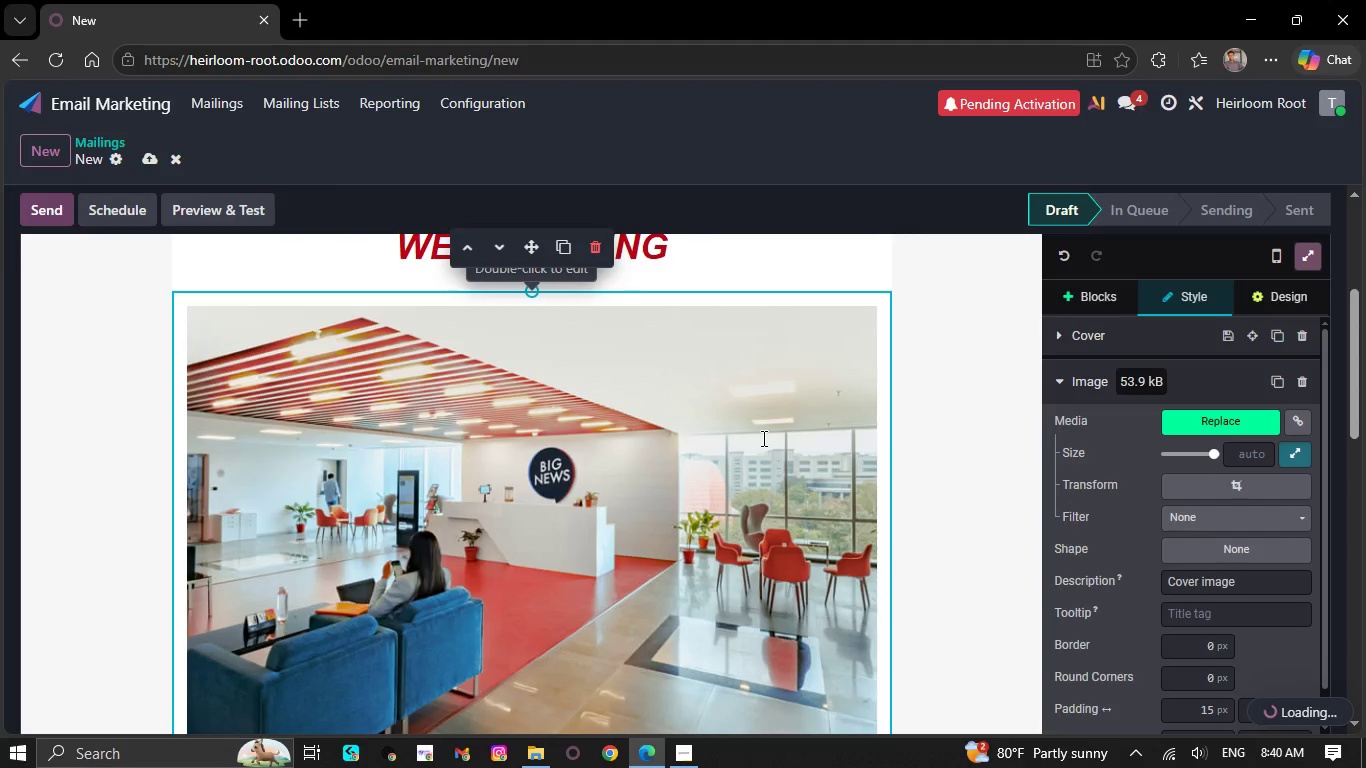 
left_click([146, 154])
 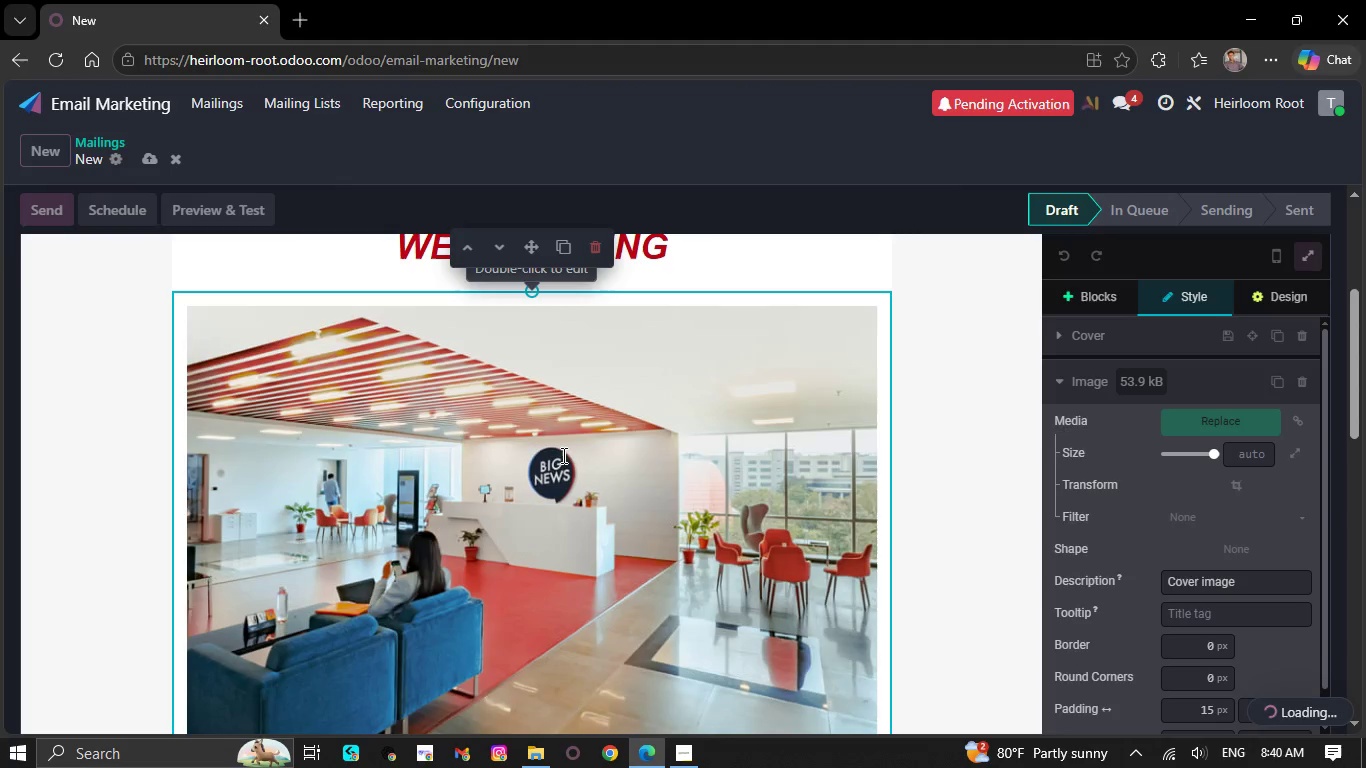 
scroll: coordinate [563, 456], scroll_direction: up, amount: 4.0
 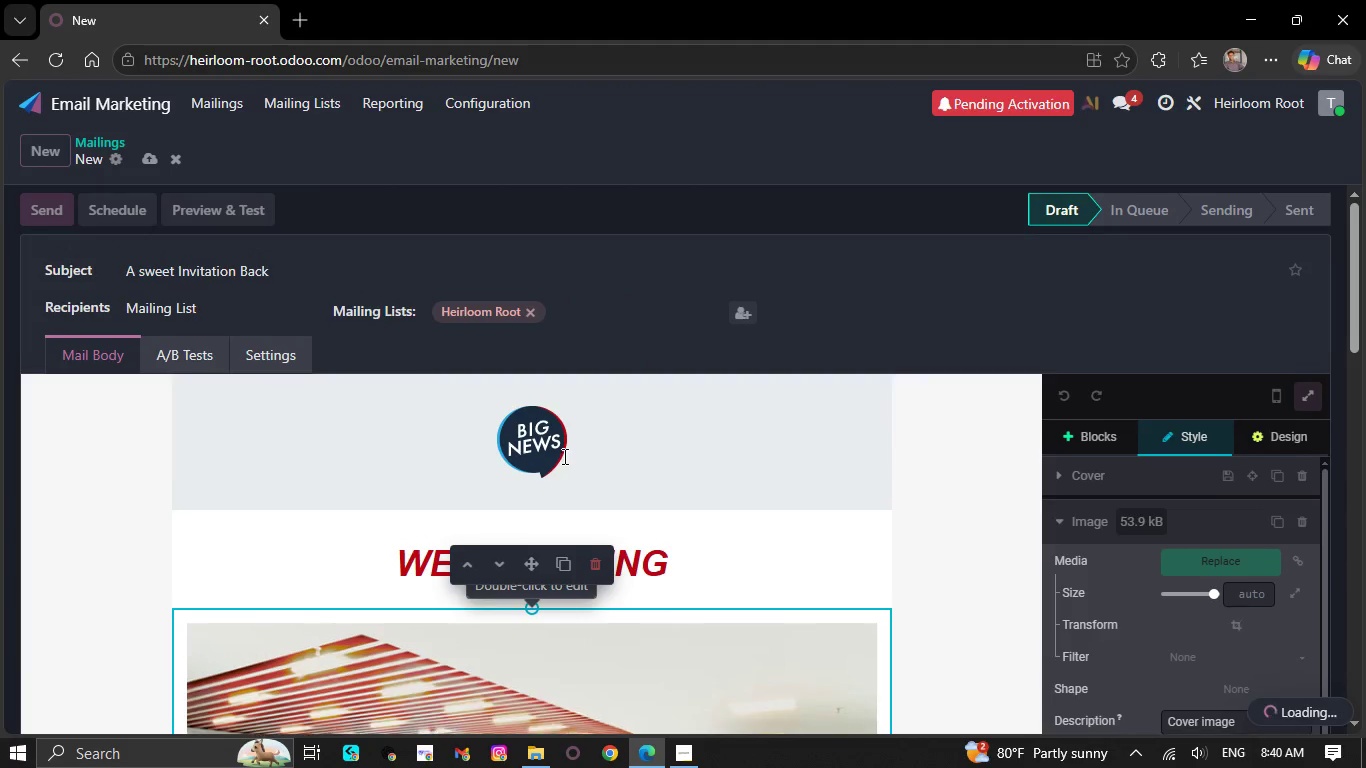 
scroll: coordinate [563, 456], scroll_direction: none, amount: 0.0
 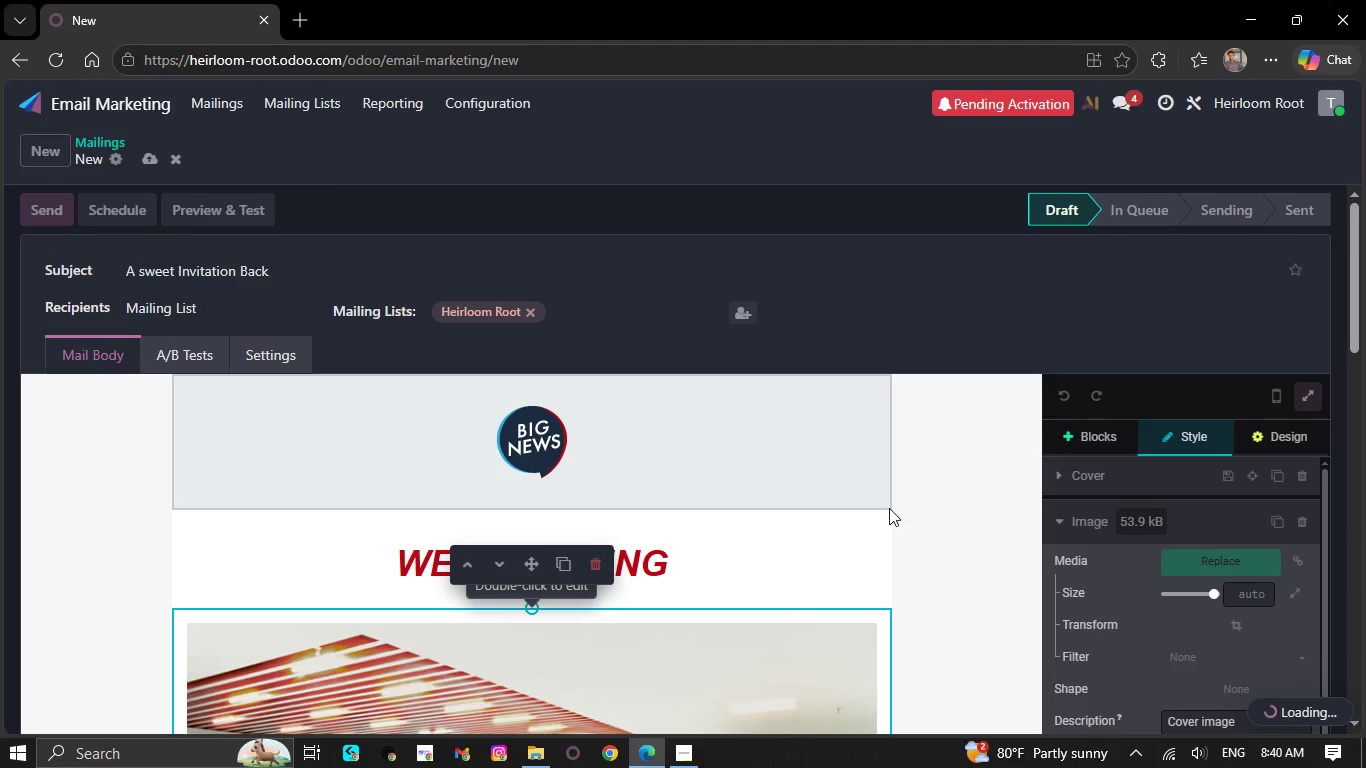 
left_click([889, 509])
 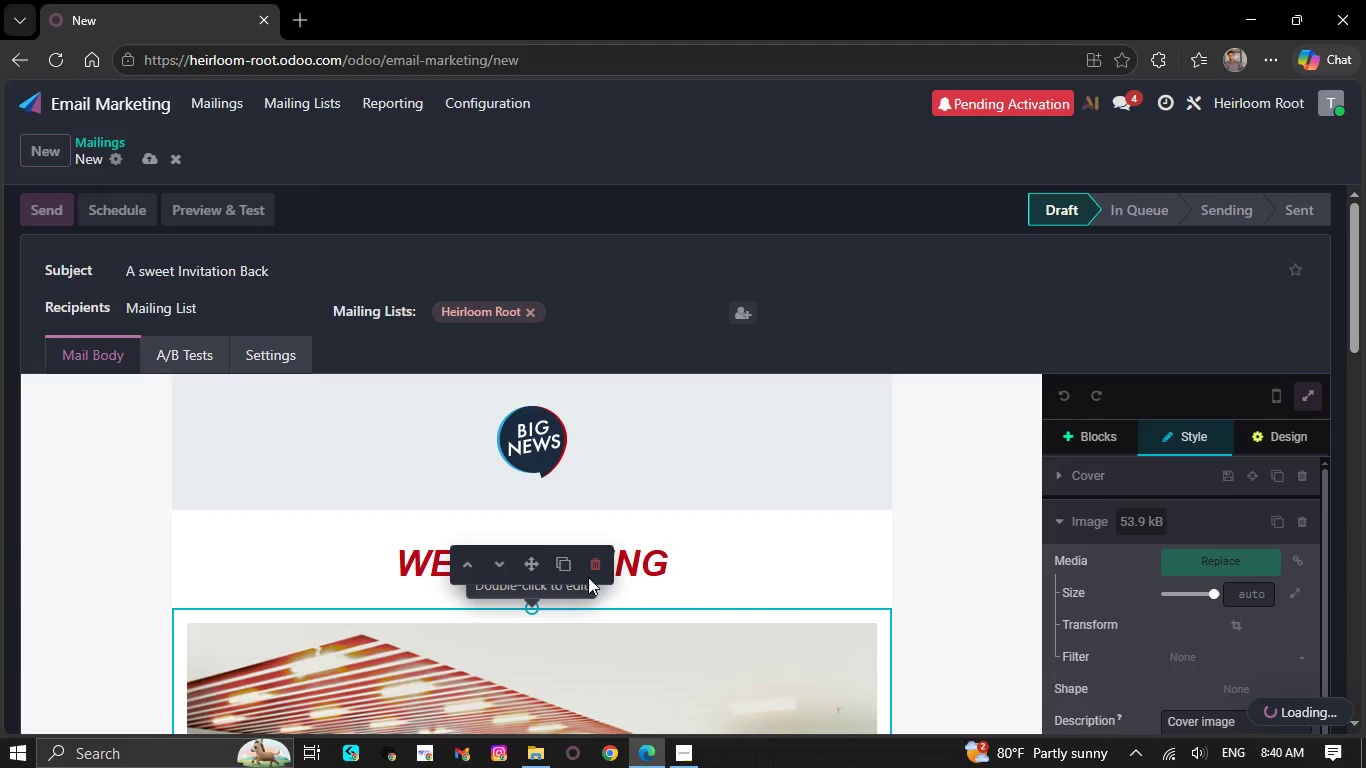 
left_click([593, 561])
 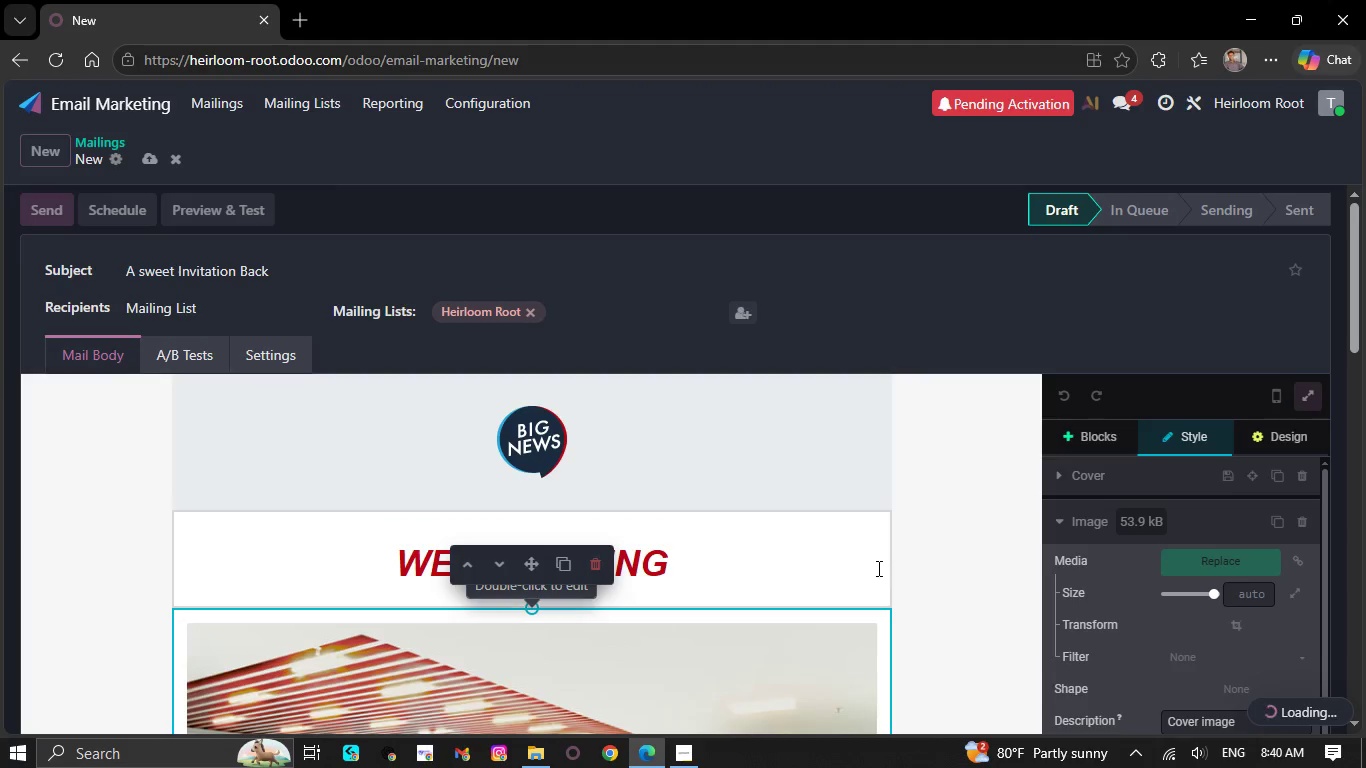 
left_click([869, 577])
 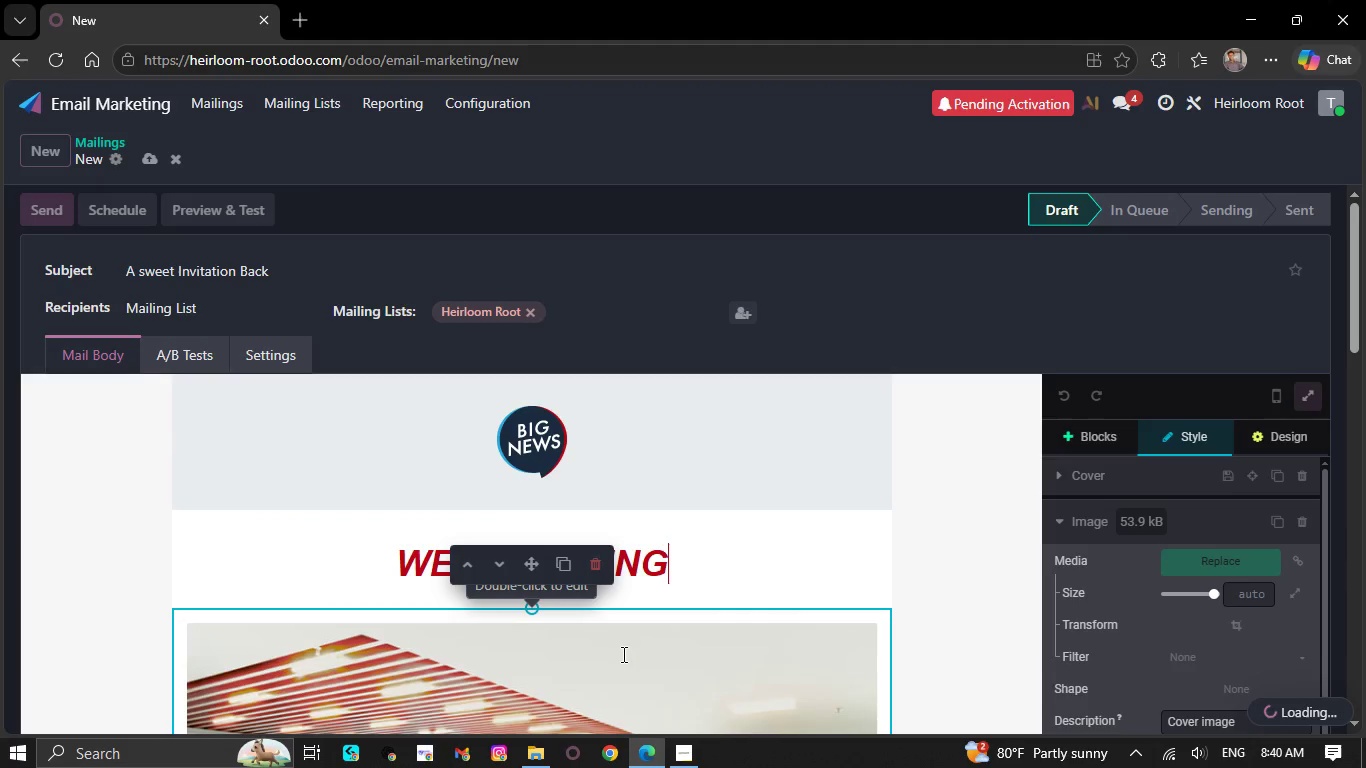 
double_click([624, 655])
 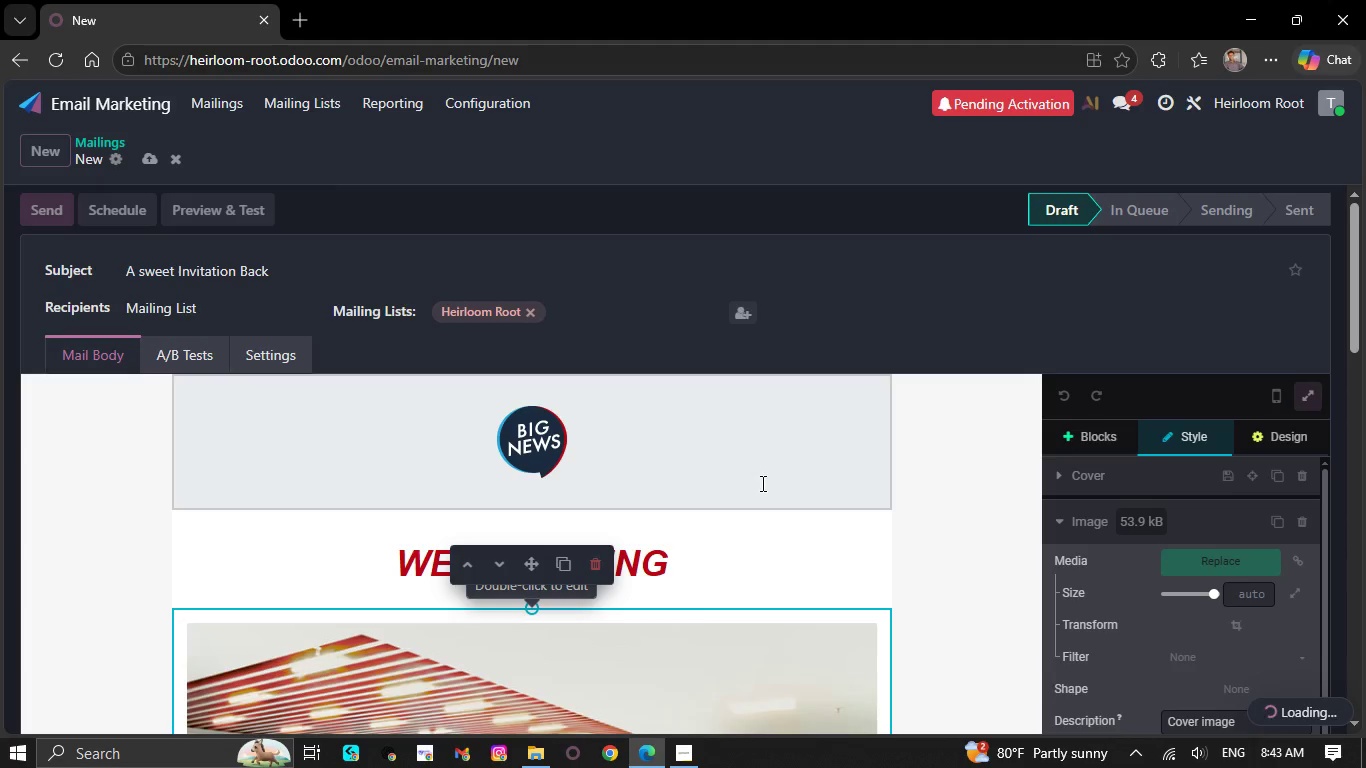 
wait(127.76)
 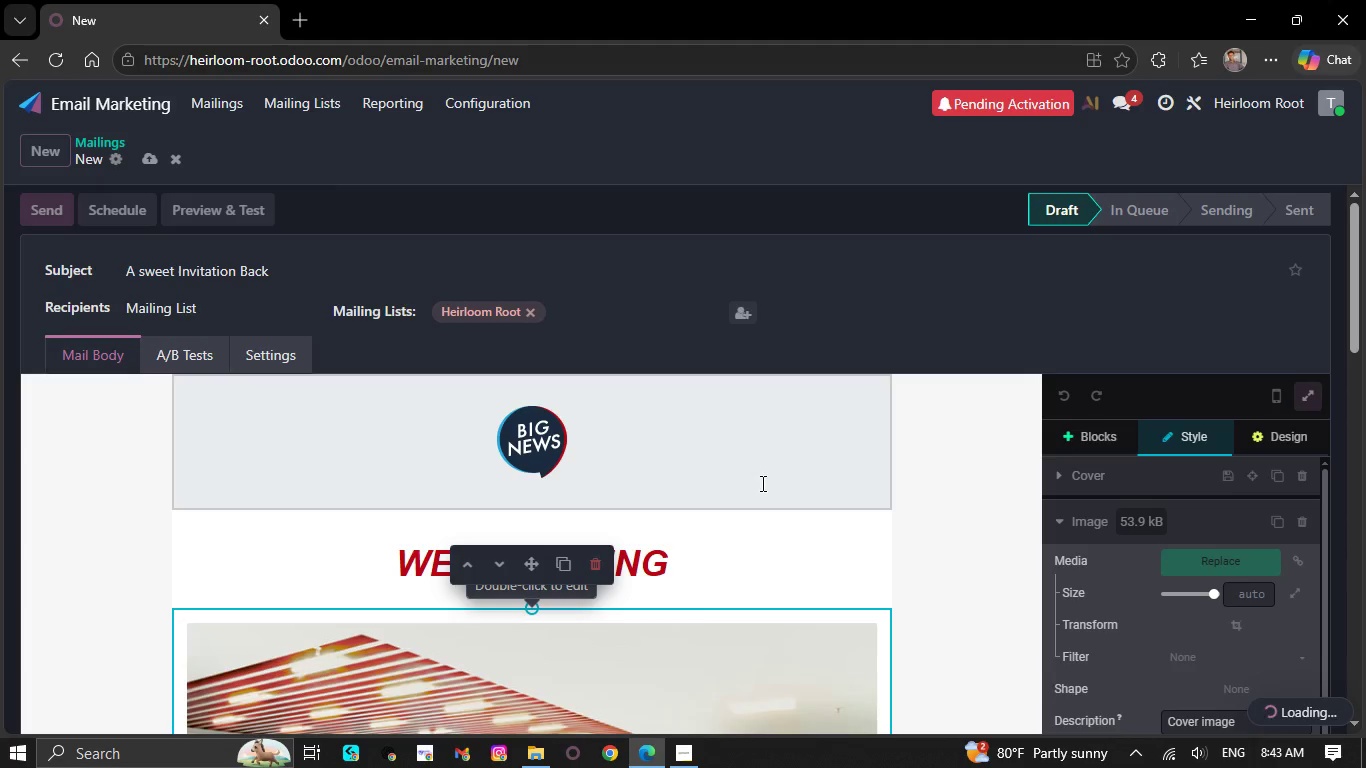 
scroll: coordinate [835, 616], scroll_direction: down, amount: 13.0
 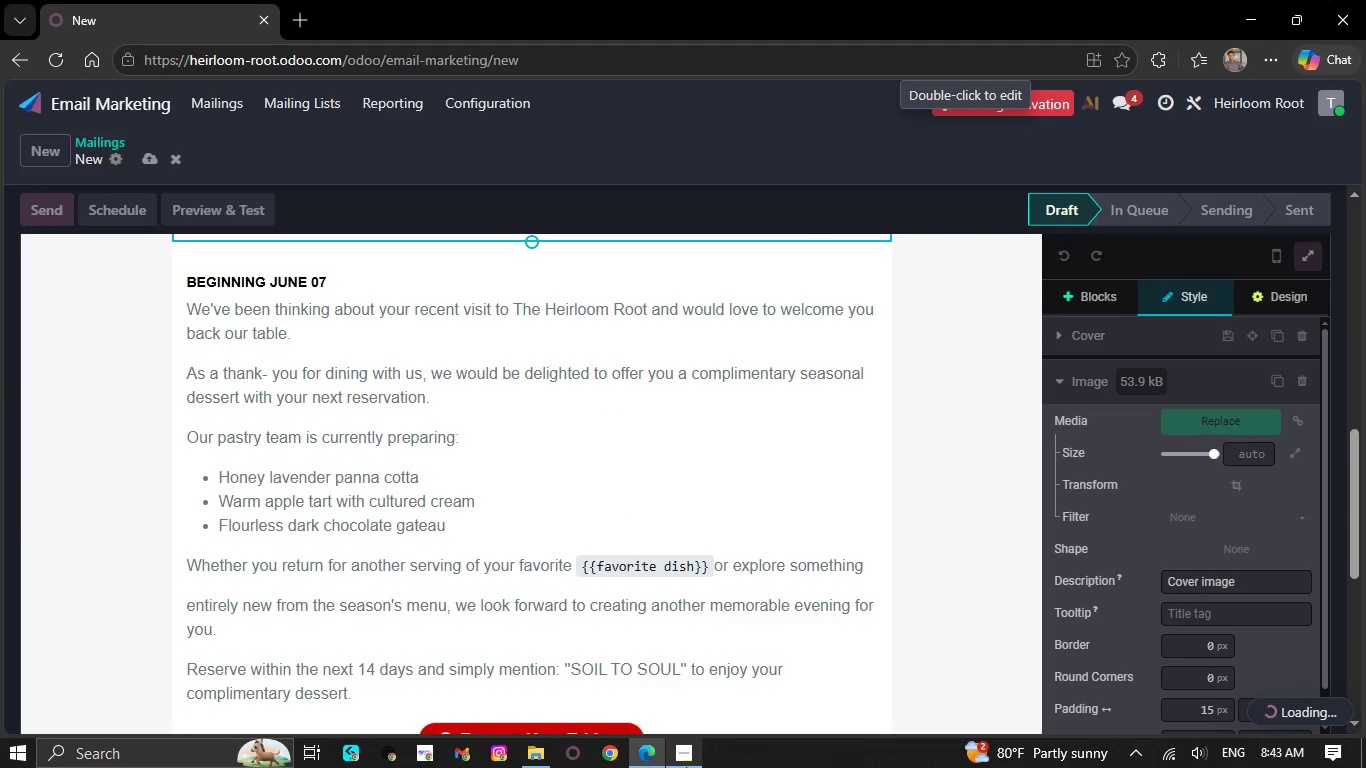 
left_click([684, 767])